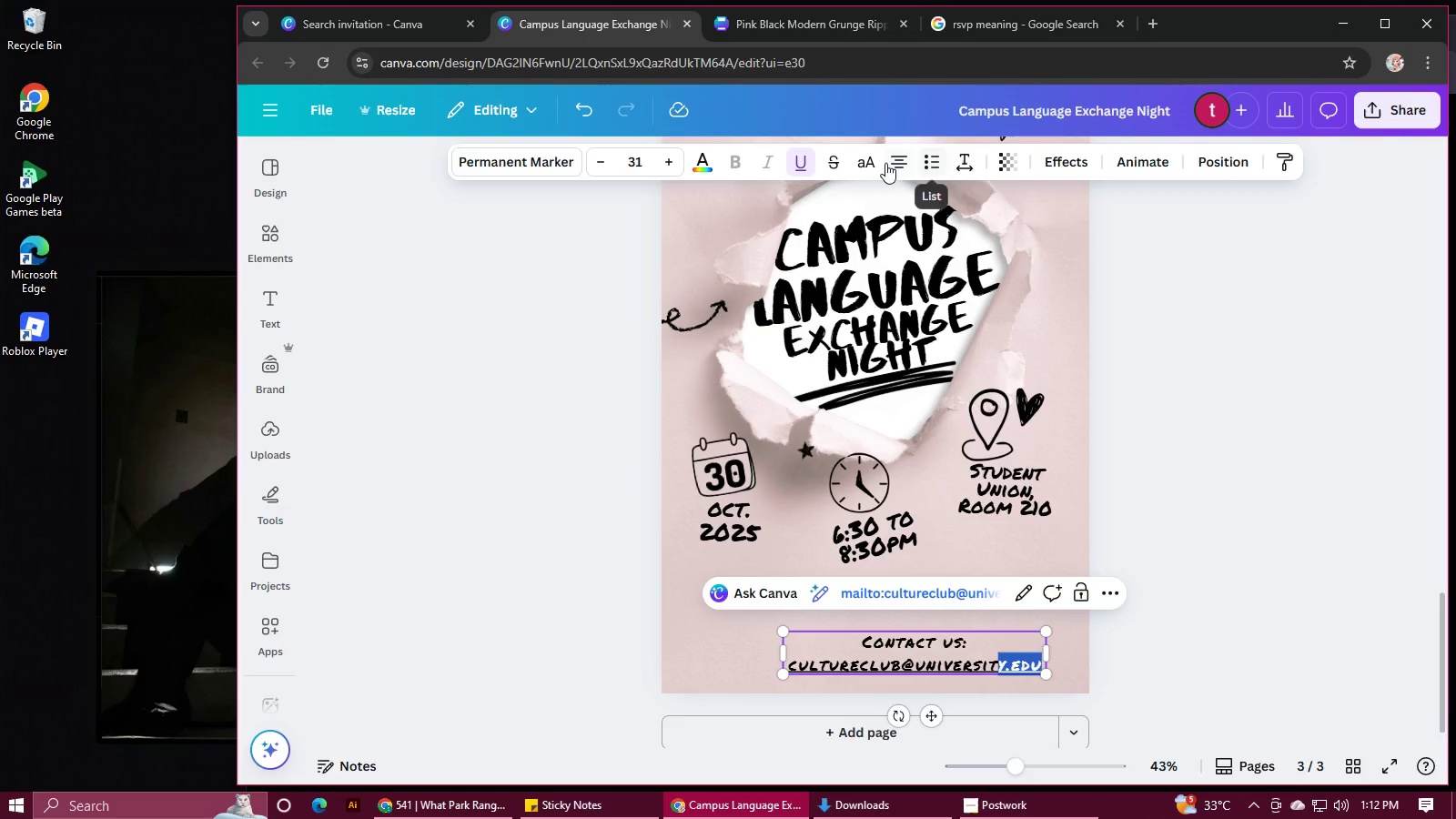 
left_click([889, 163])
 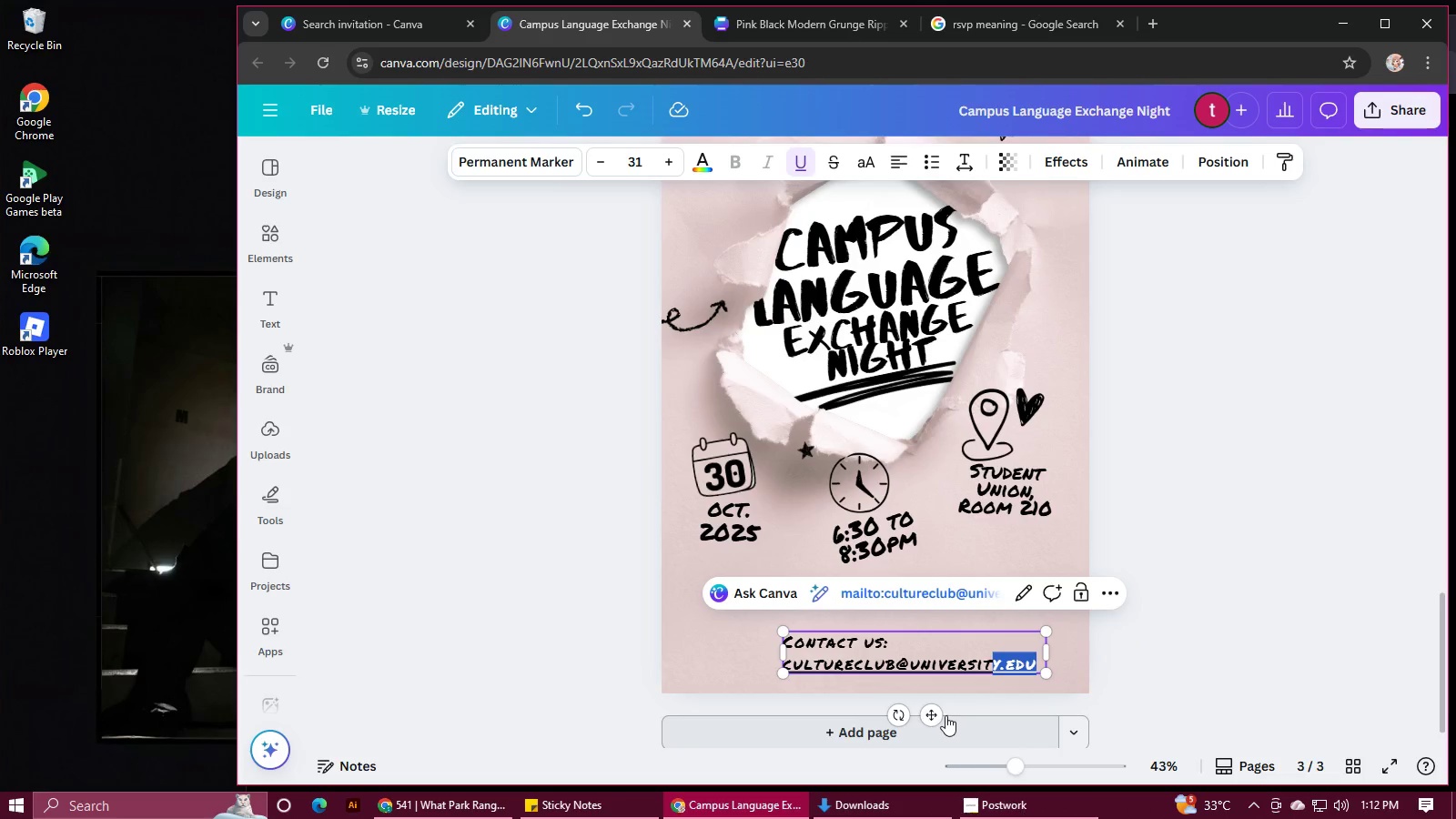 
left_click_drag(start_coordinate=[936, 713], to_coordinate=[900, 693])
 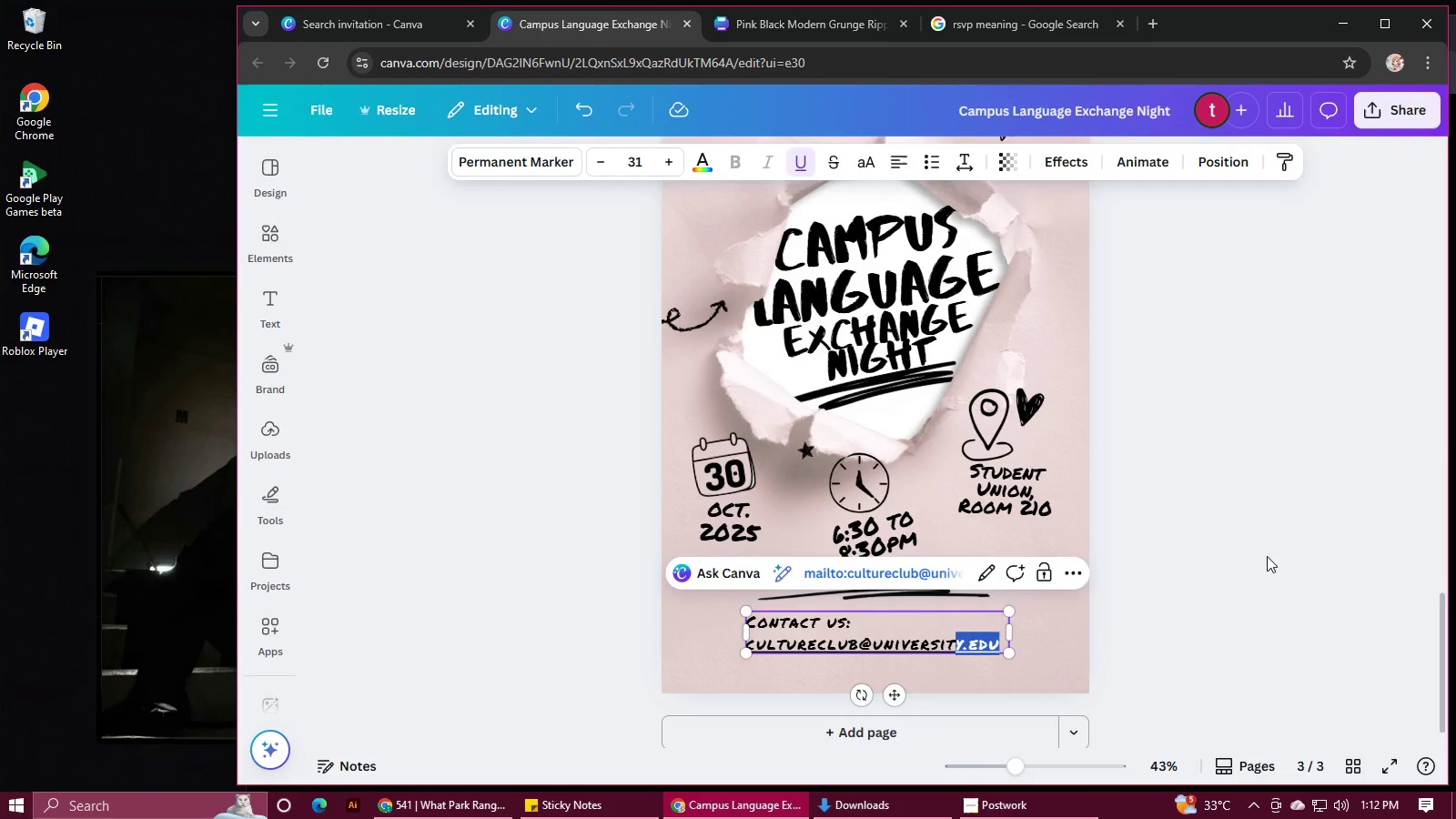 
left_click([1267, 556])
 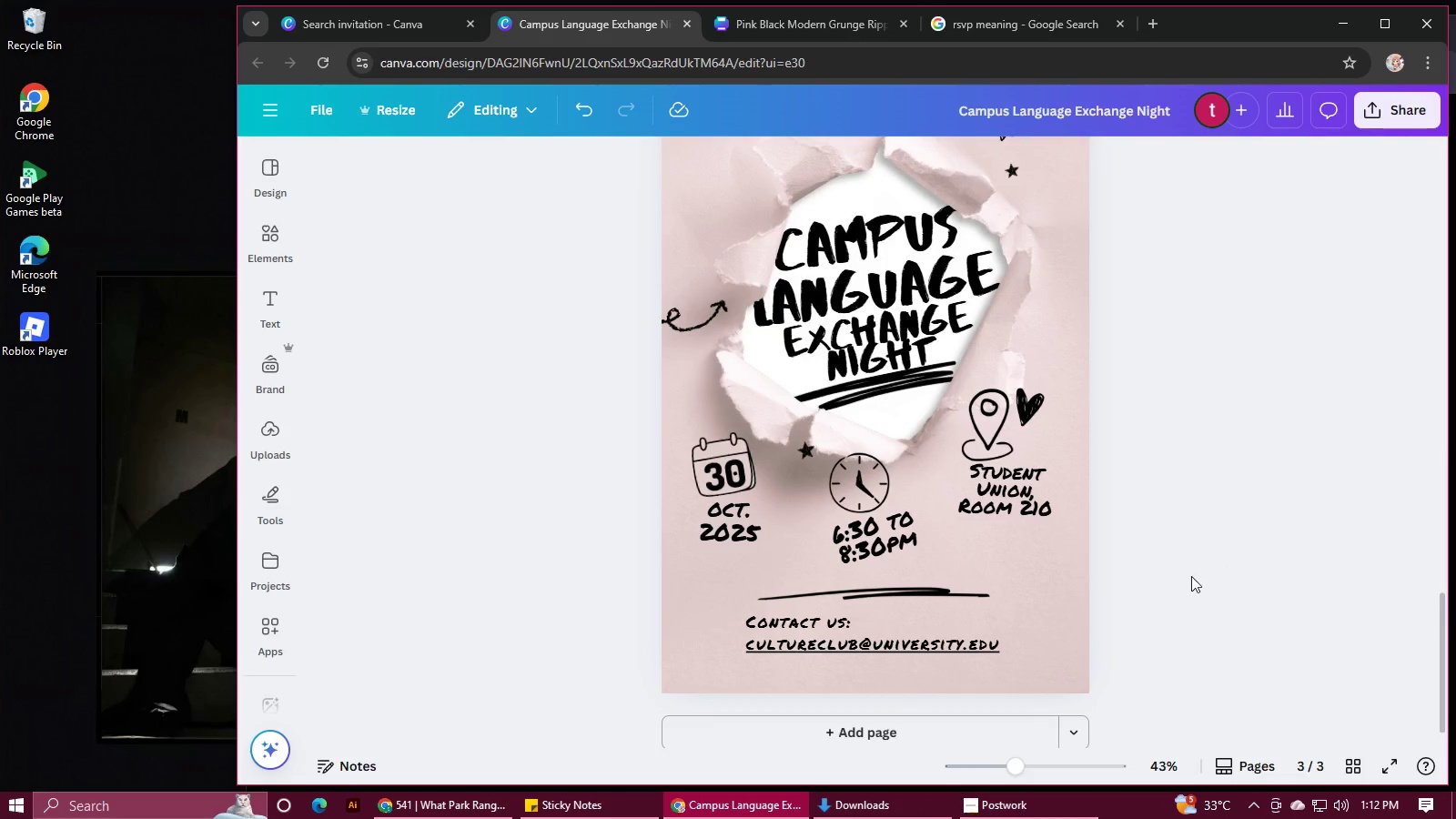 
scroll: coordinate [1182, 591], scroll_direction: up, amount: 4.0
 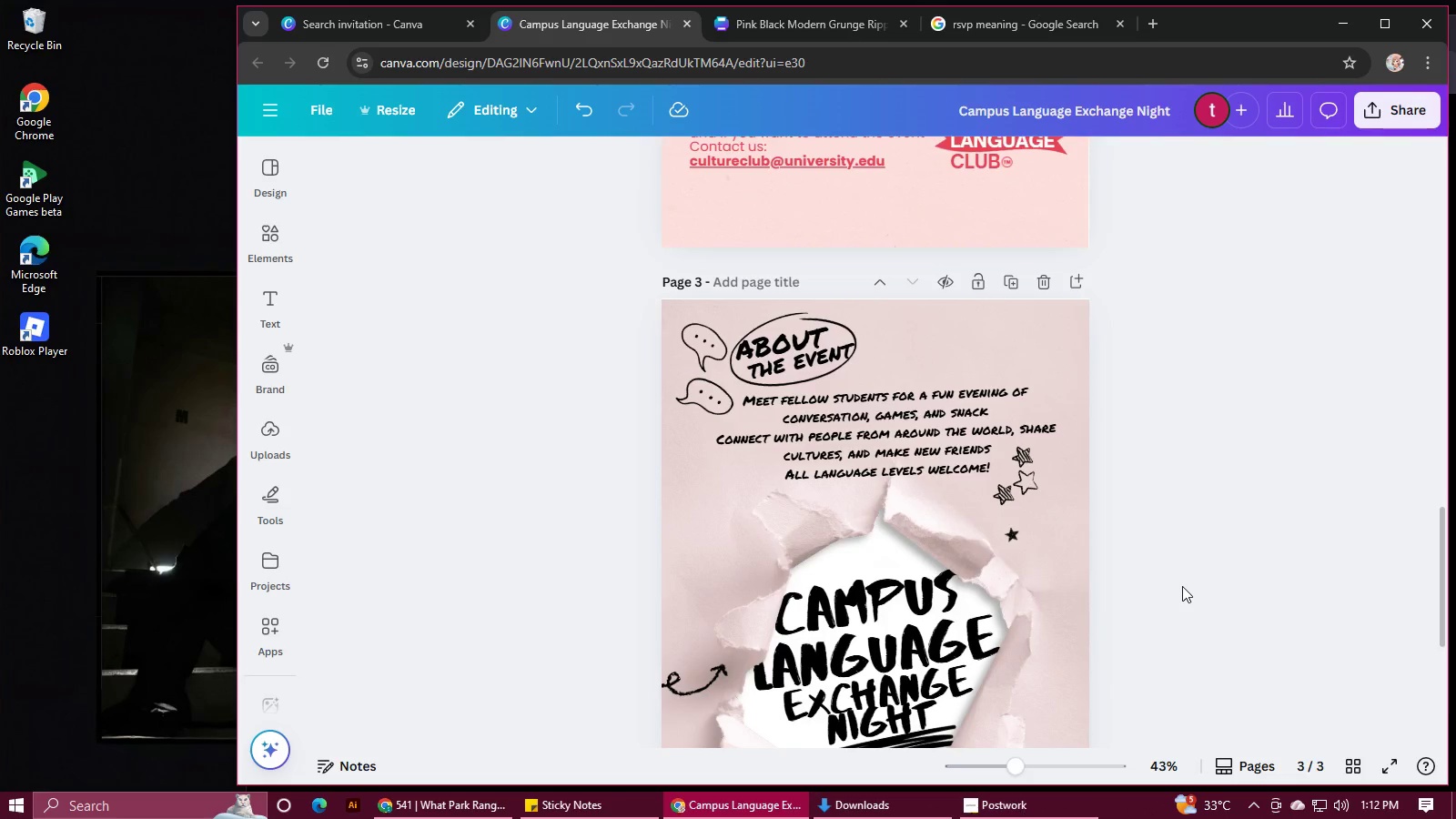 
scroll: coordinate [1182, 586], scroll_direction: down, amount: 1.0
 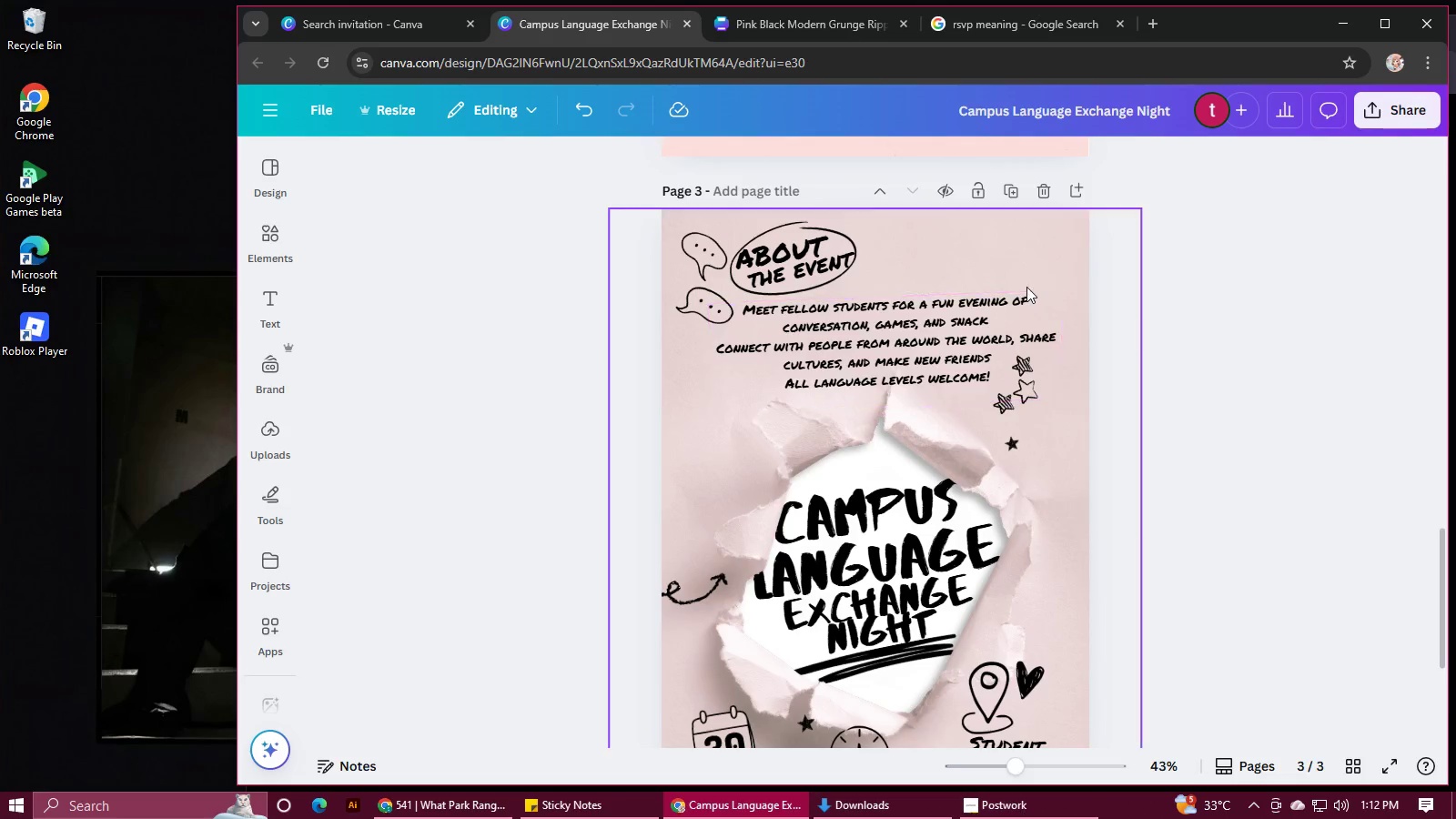 
left_click([1001, 240])
 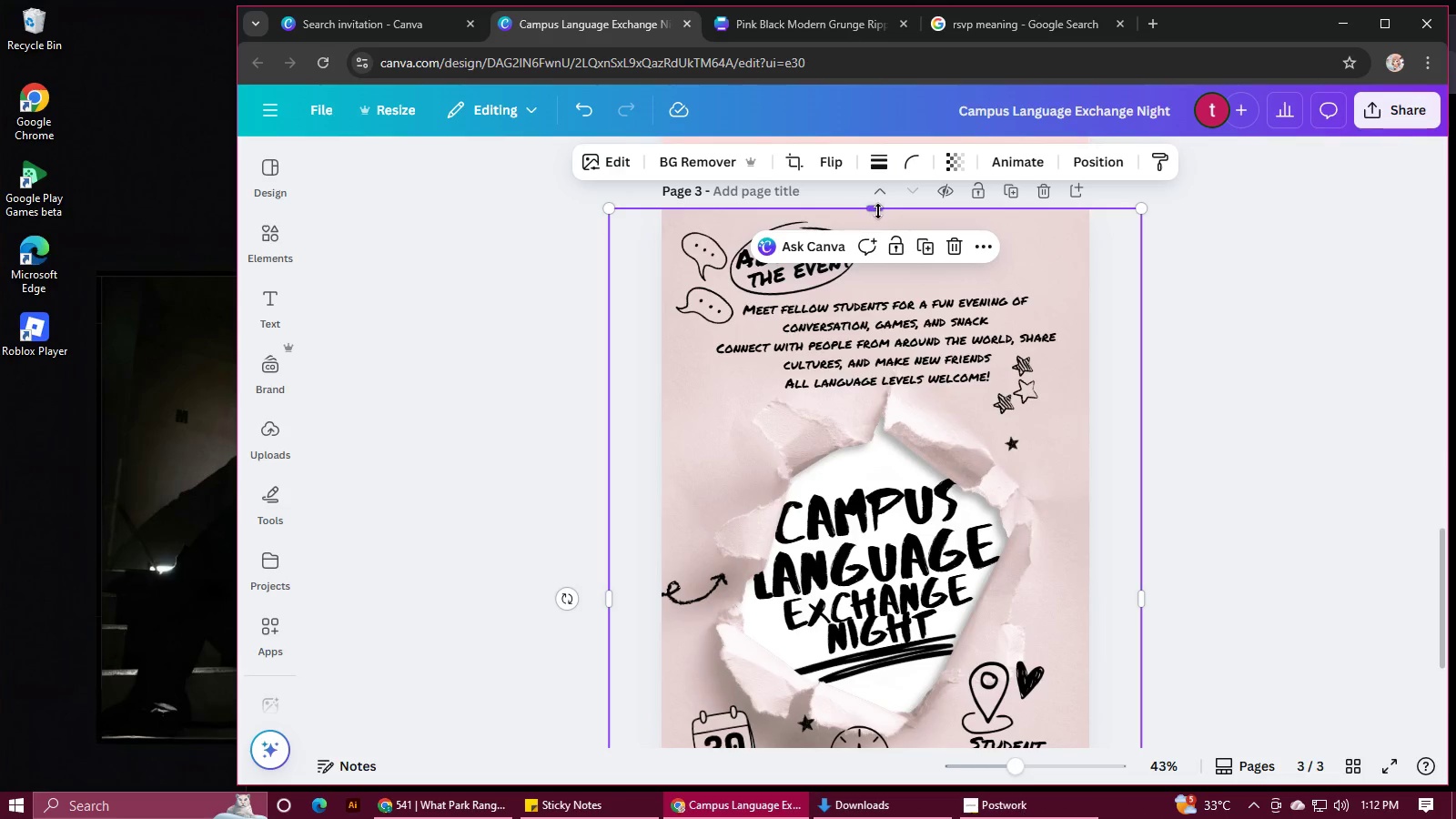 
left_click_drag(start_coordinate=[877, 210], to_coordinate=[876, 194])
 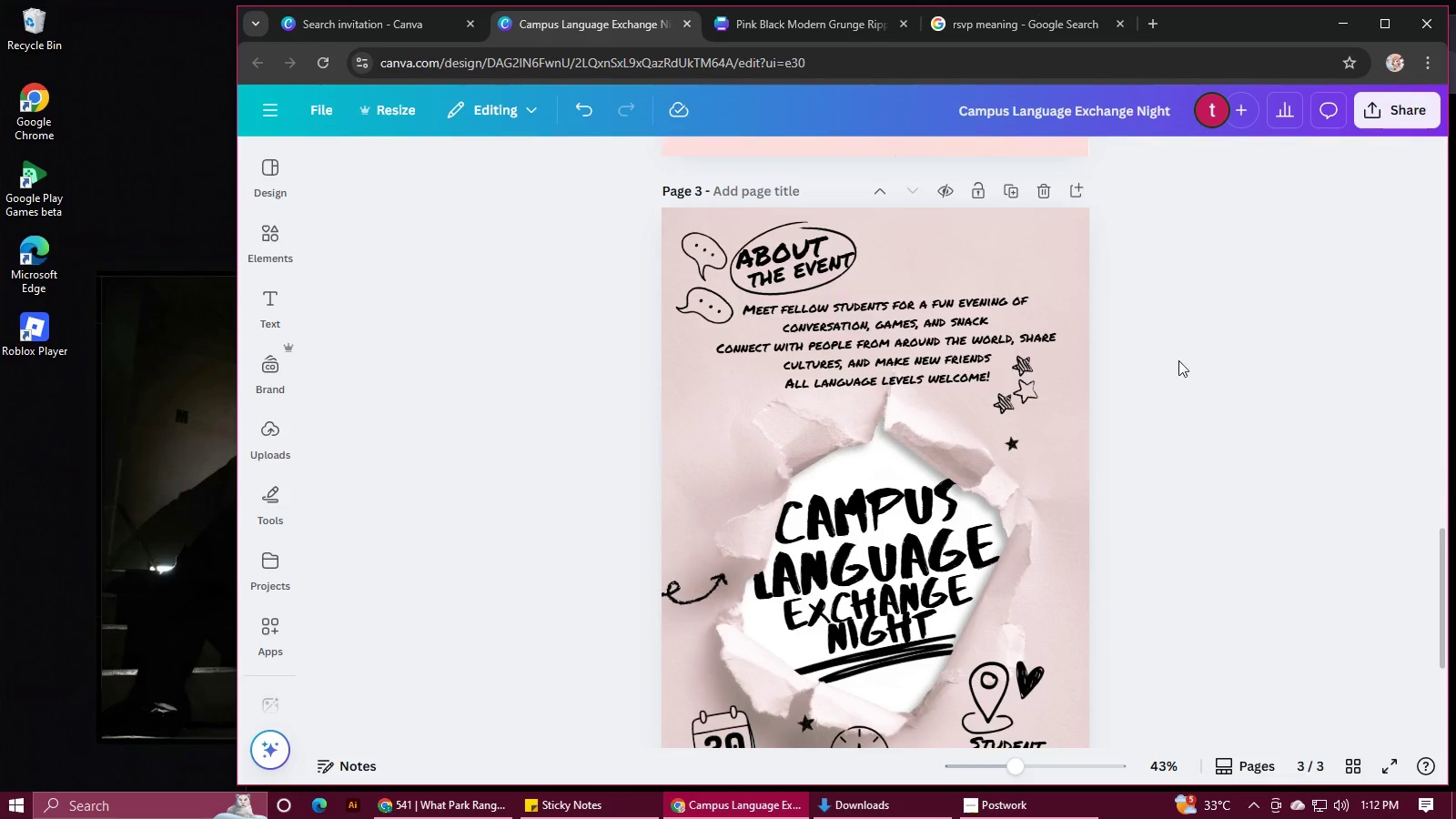 
scroll: coordinate [1178, 379], scroll_direction: down, amount: 5.0
 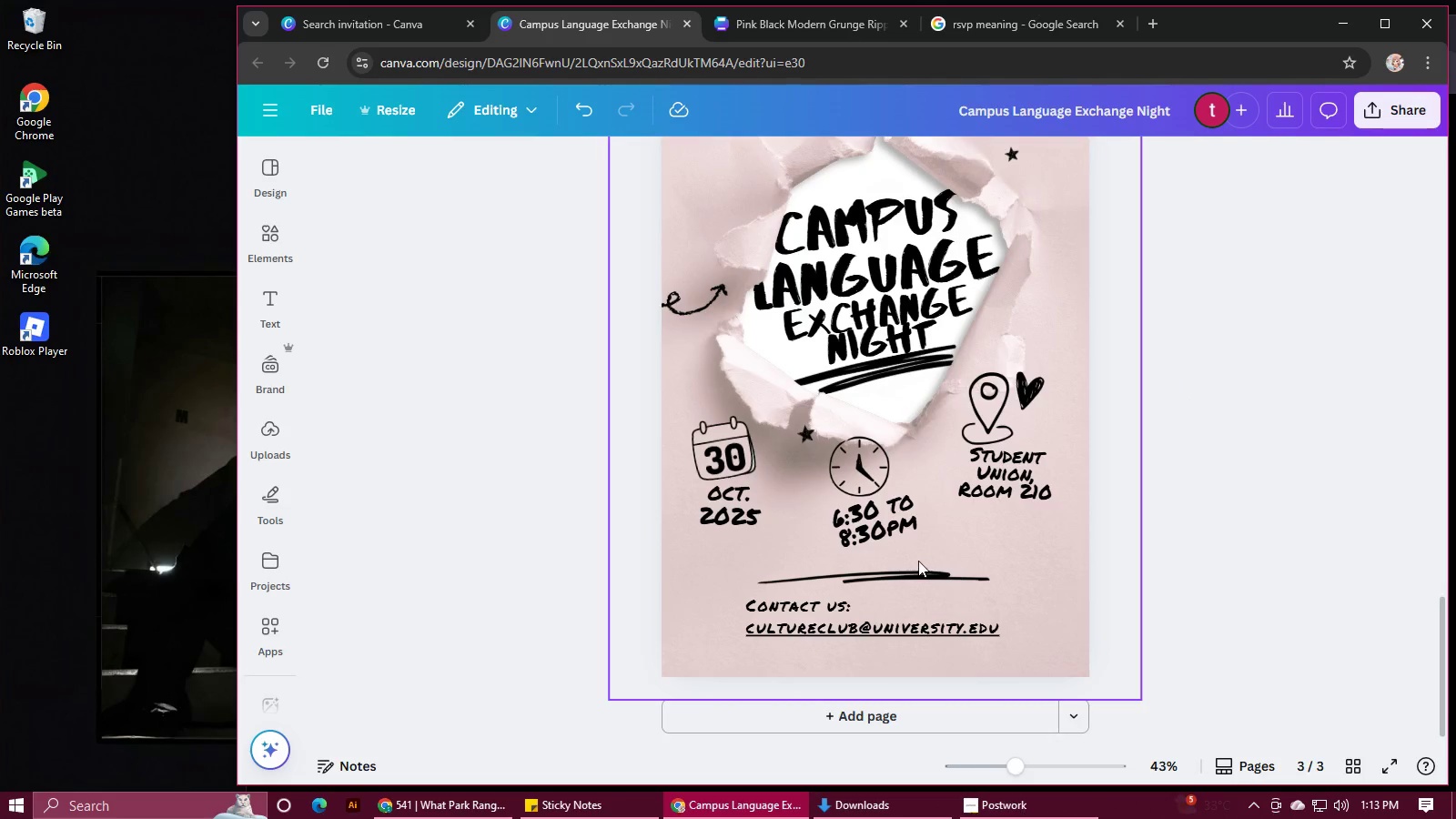 
left_click([908, 576])
 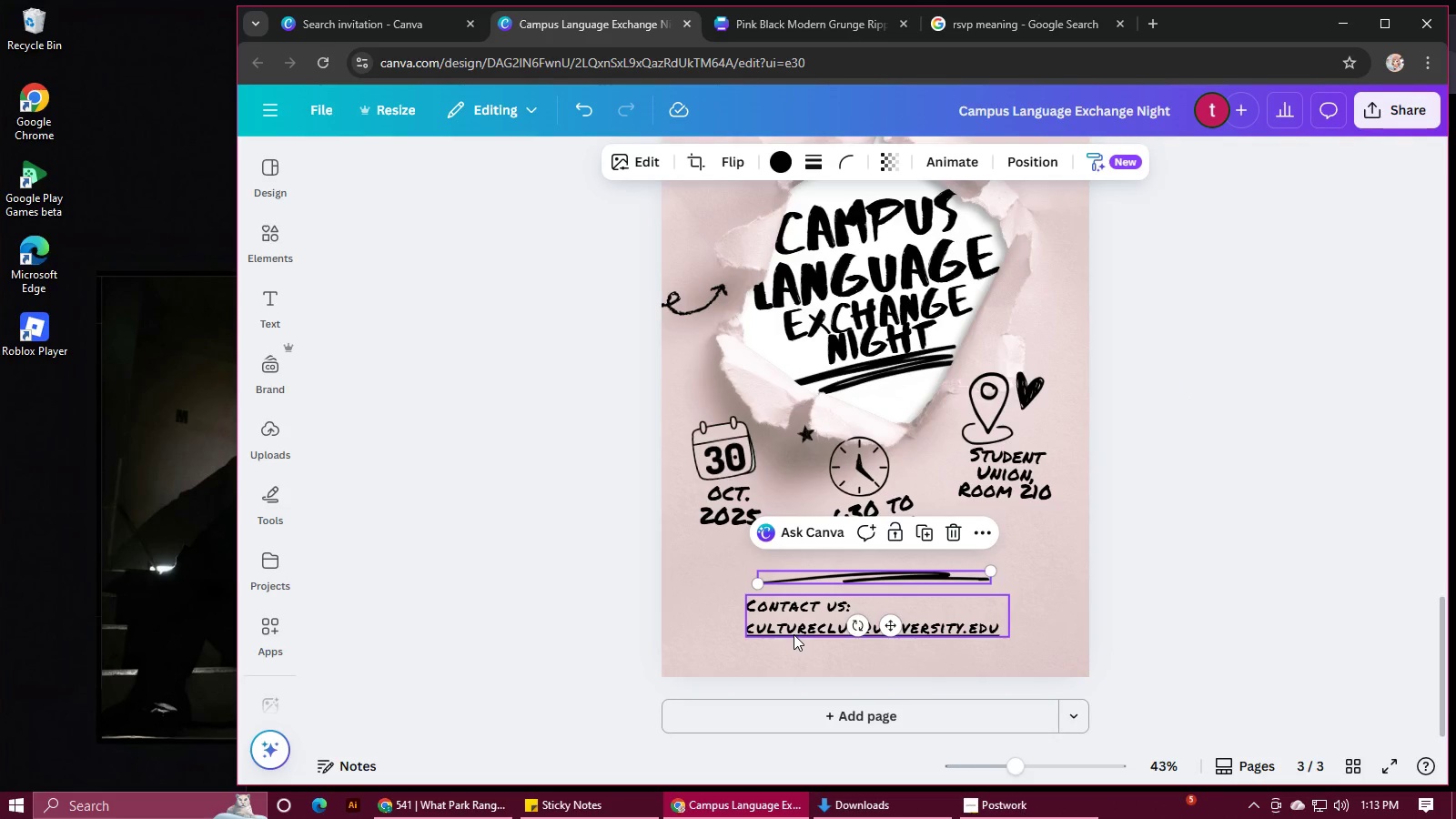 
hold_key(key=ShiftLeft, duration=0.51)
left_click([794, 632])
 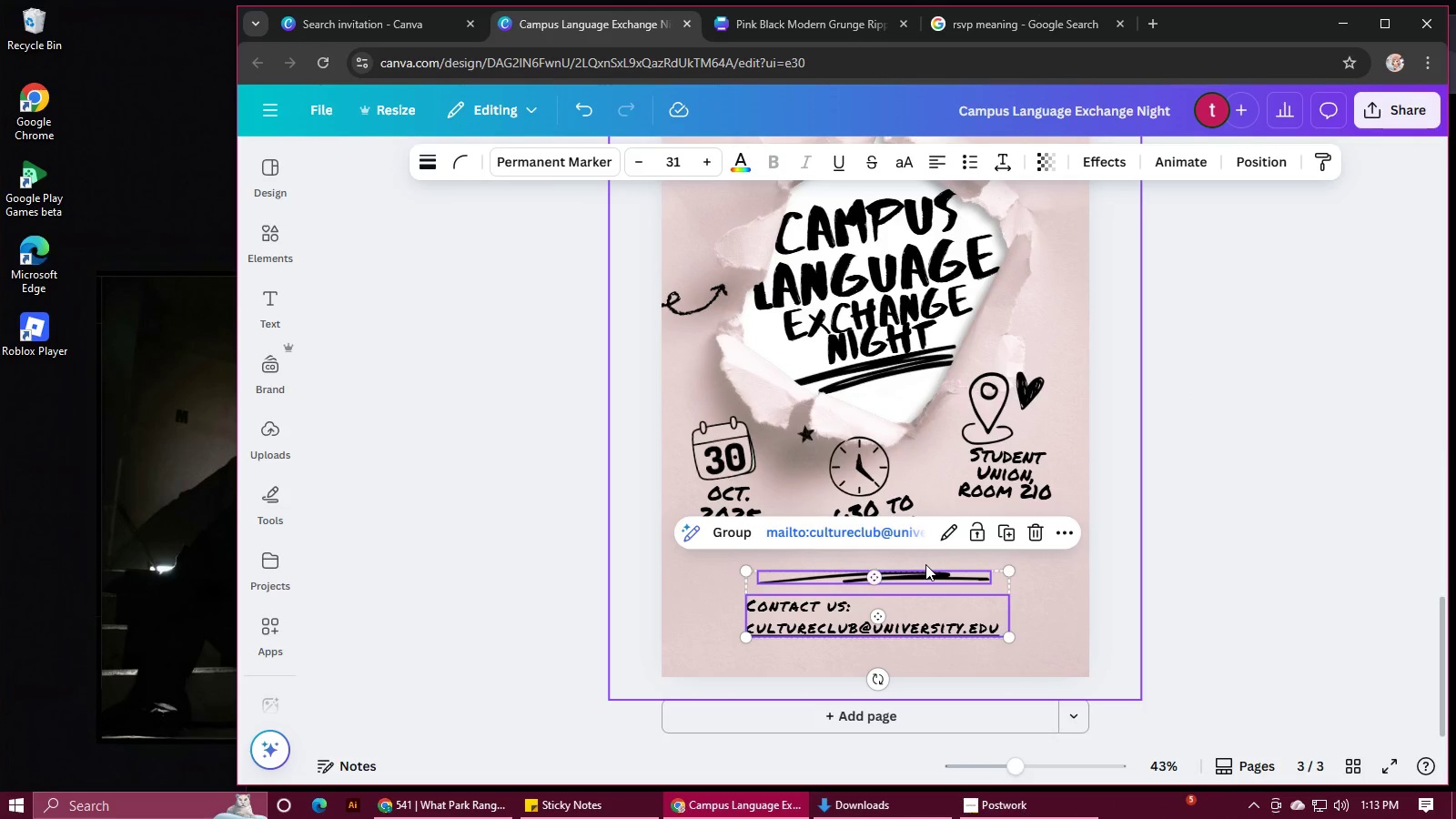 
left_click_drag(start_coordinate=[925, 570], to_coordinate=[903, 569])
 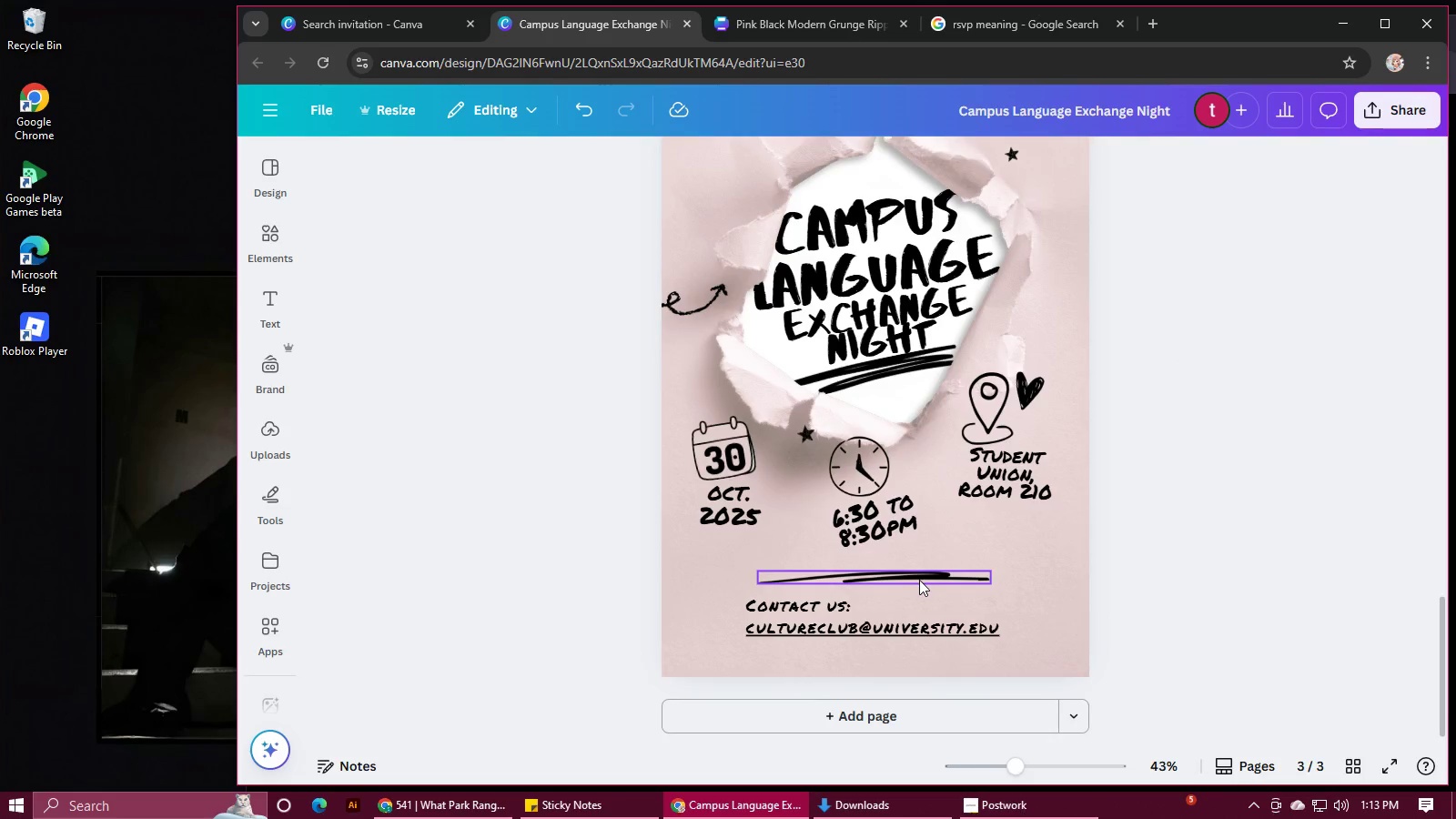 
left_click_drag(start_coordinate=[919, 579], to_coordinate=[915, 571])
 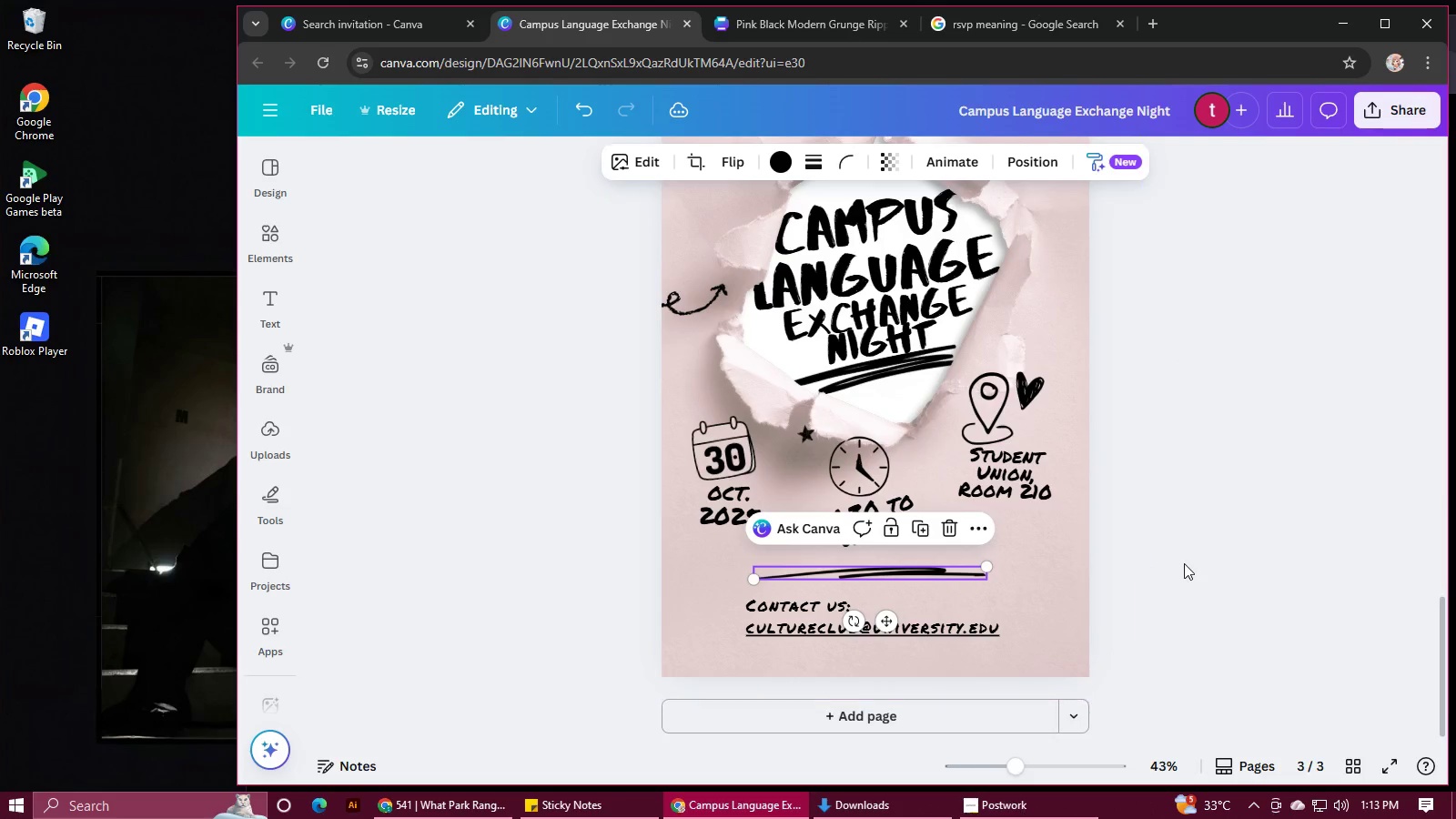 
left_click([1184, 563])
 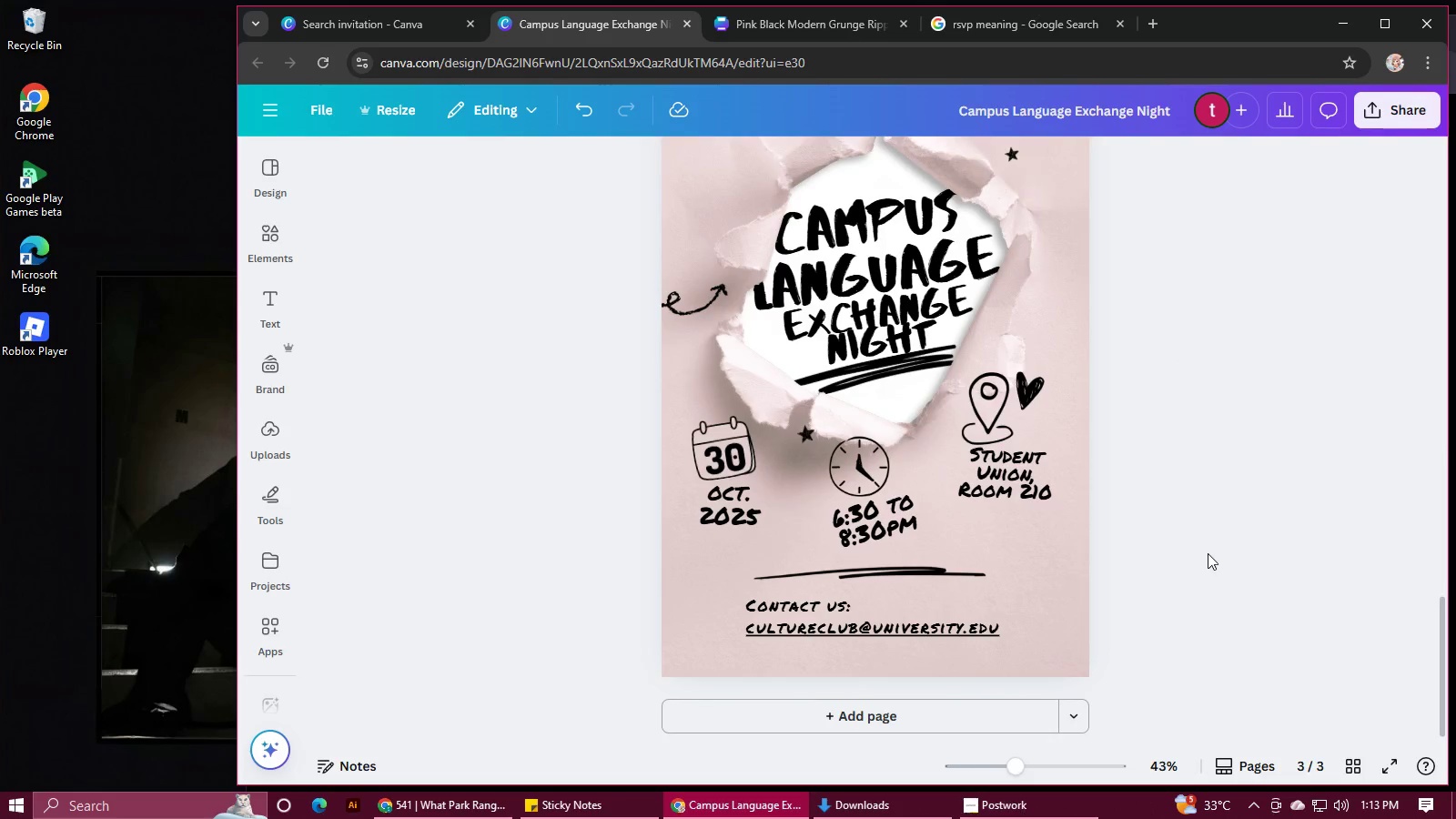 
hold_key(key=ControlLeft, duration=0.5)
scroll: coordinate [1208, 552], scroll_direction: down, amount: 4.0
 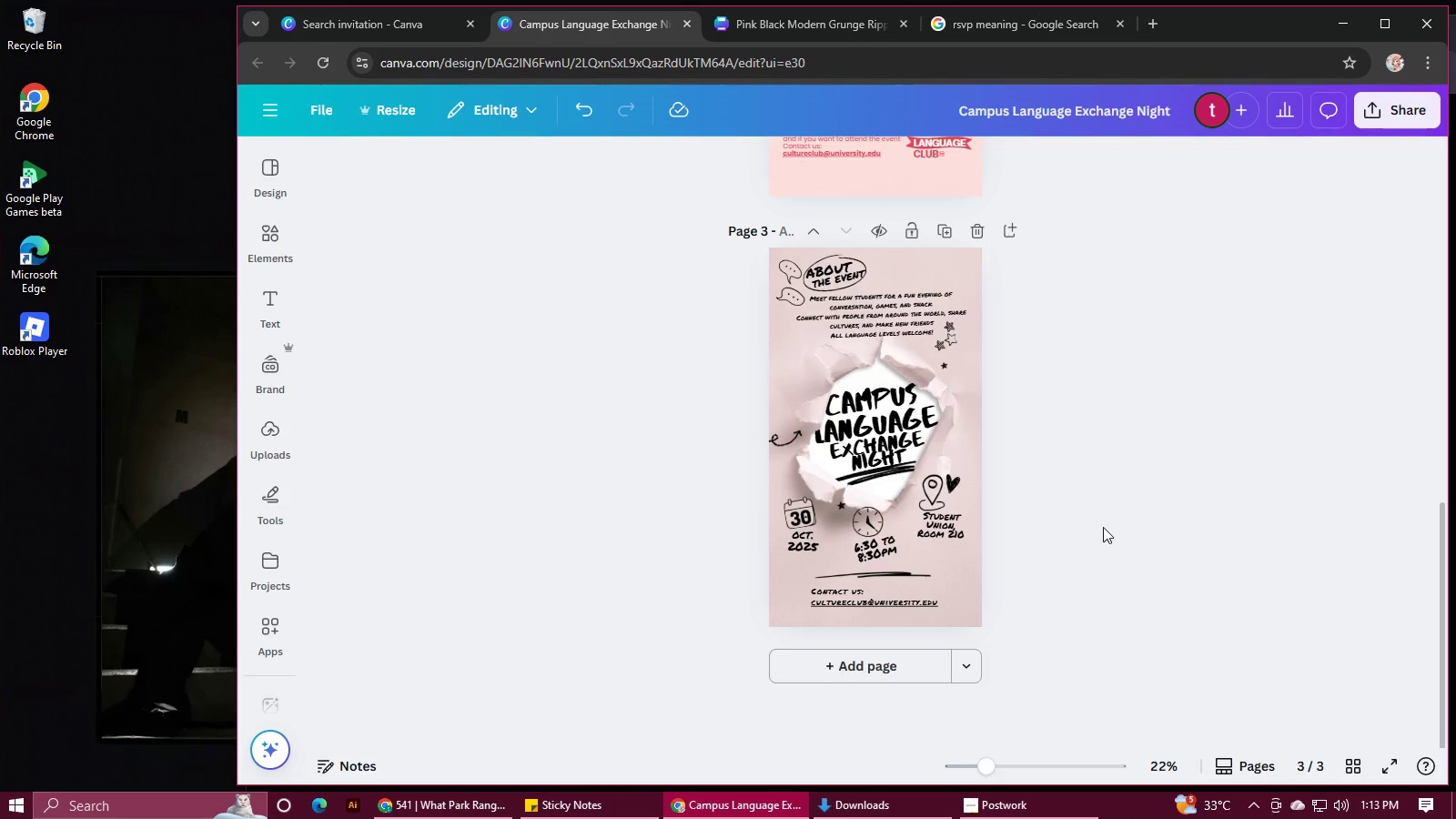 
hold_key(key=ControlLeft, duration=0.82)
scroll: coordinate [1073, 521], scroll_direction: up, amount: 4.0
 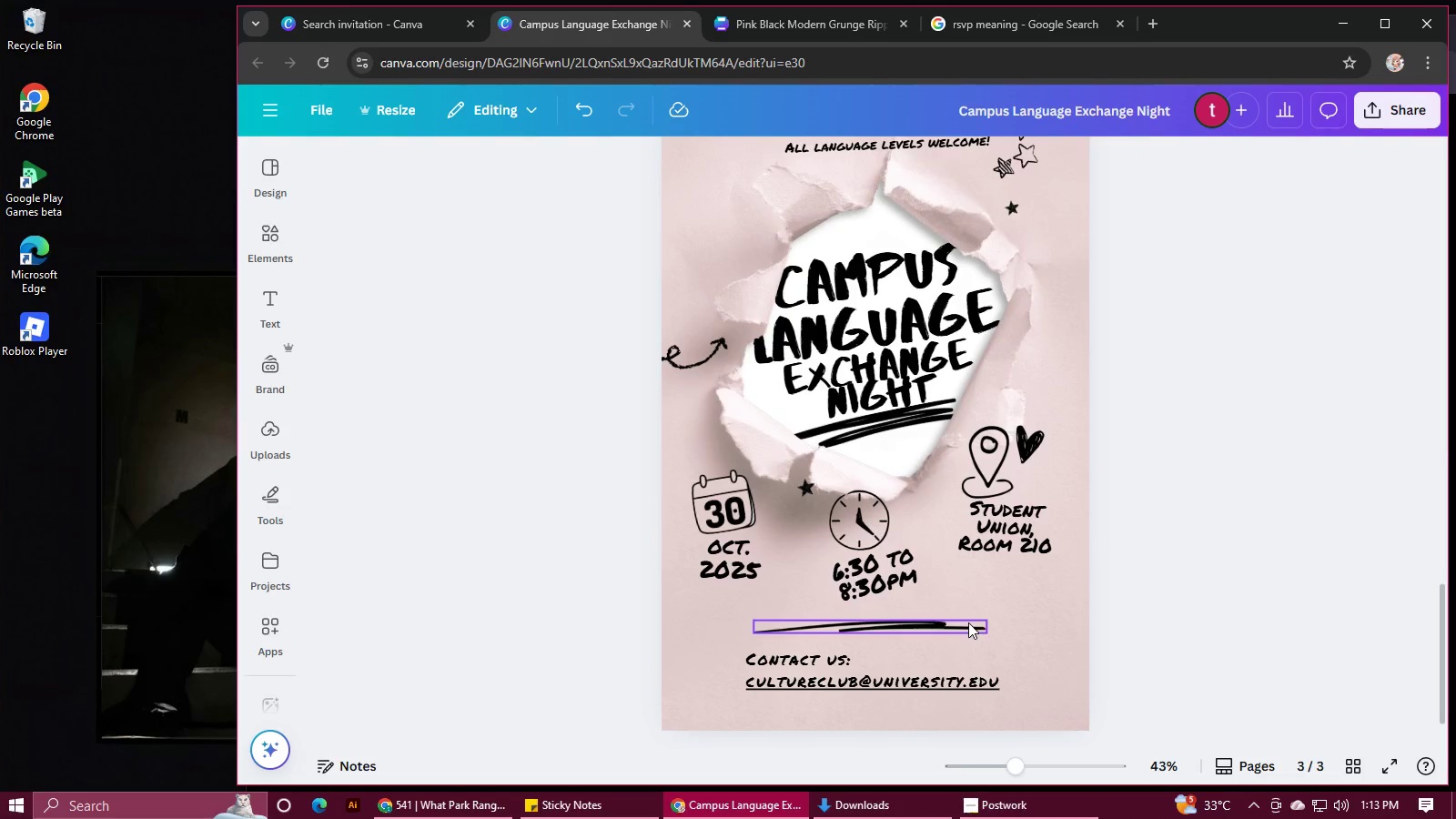 
scroll: coordinate [972, 611], scroll_direction: down, amount: 2.0
 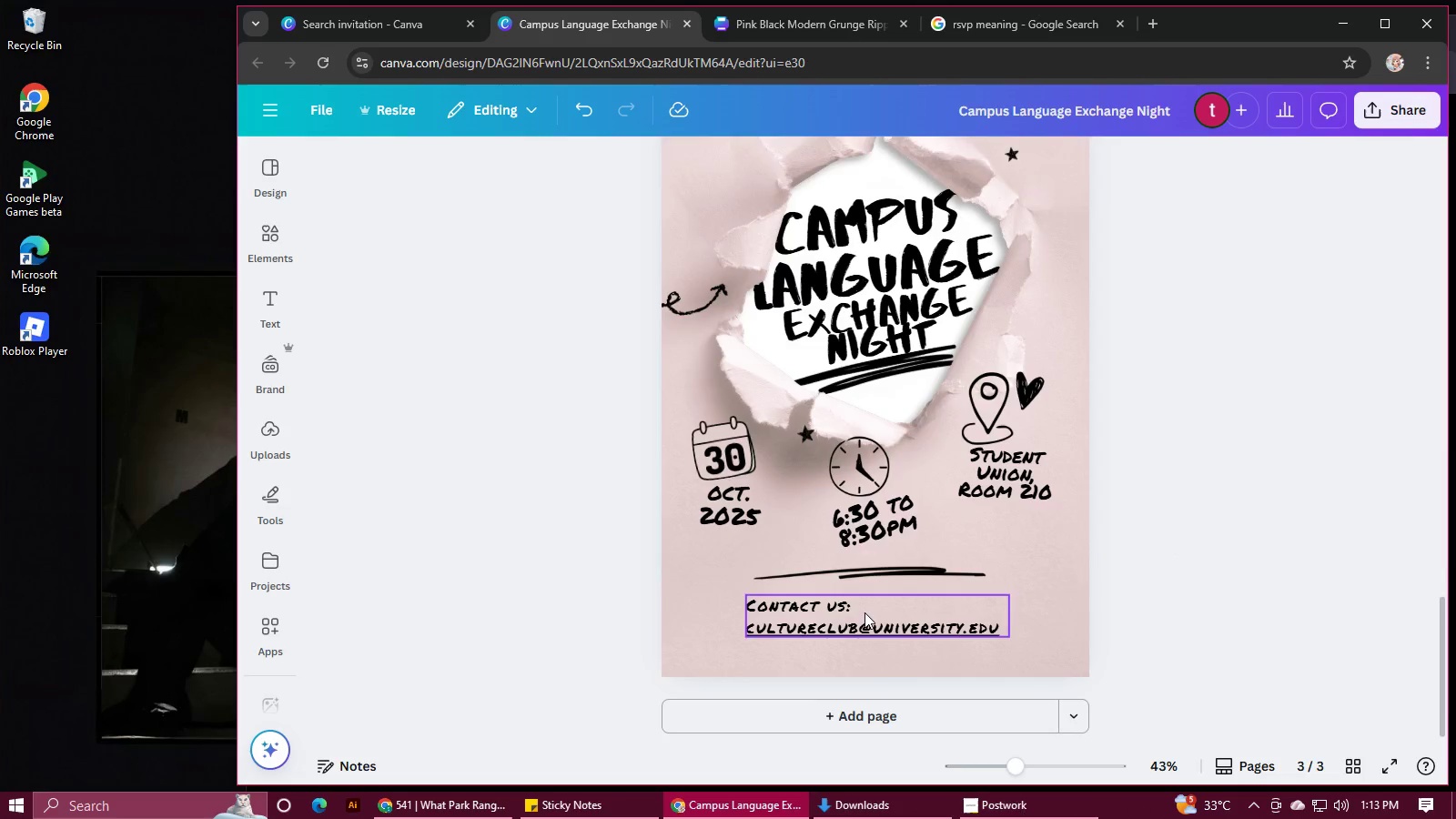 
left_click([864, 613])
 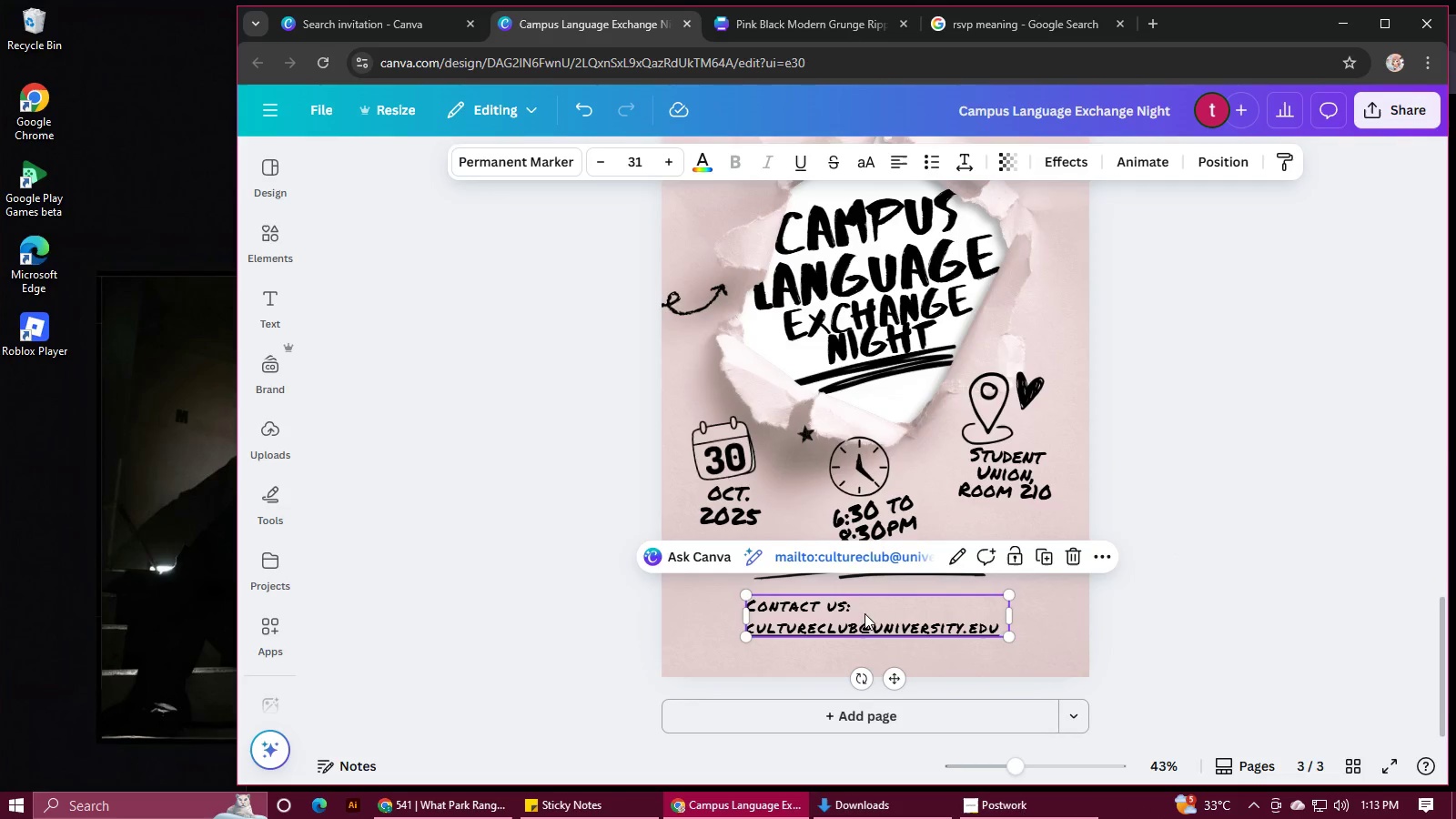 
hold_key(key=ShiftLeft, duration=0.92)
left_click([886, 575])
 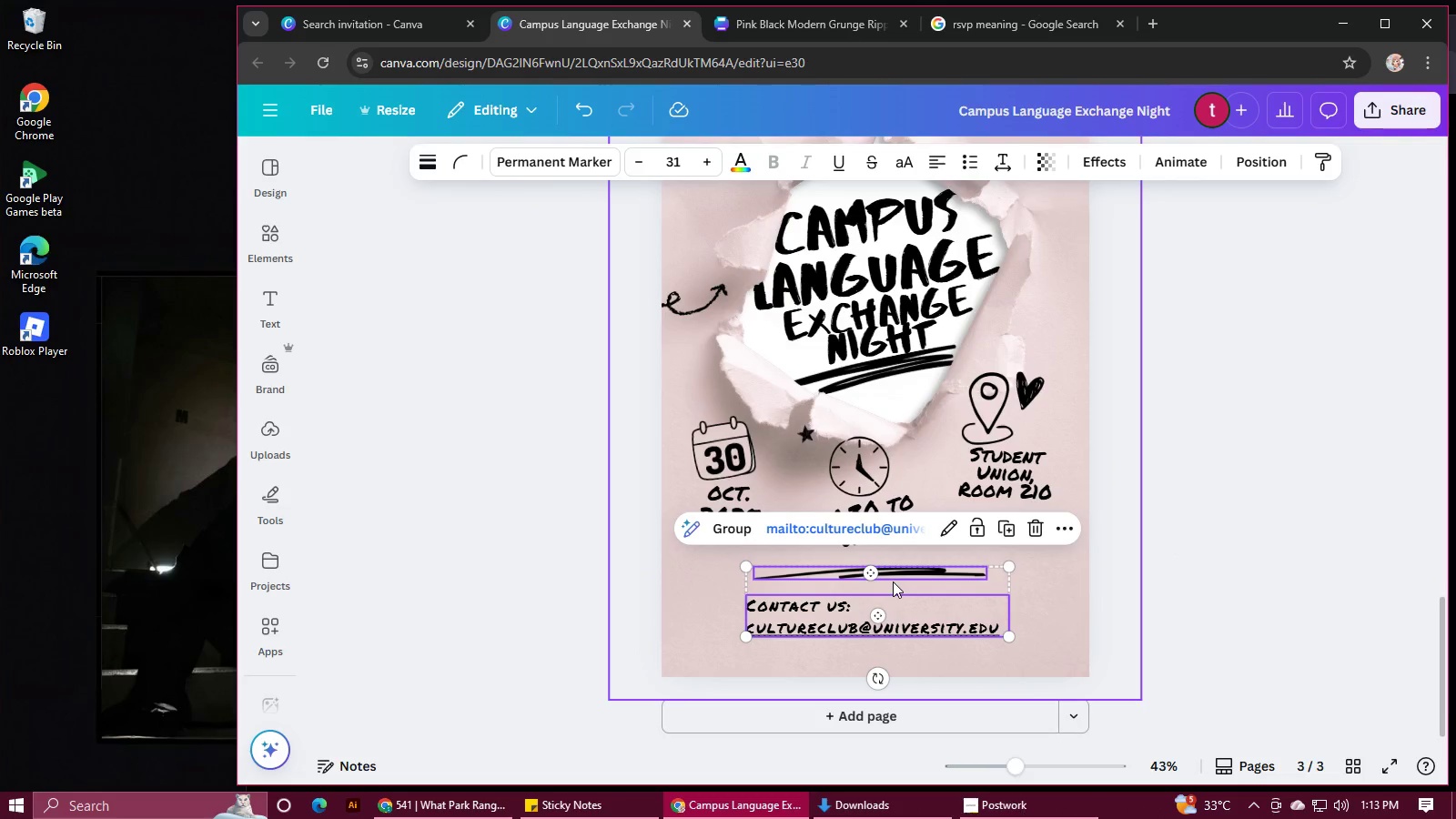 
left_click_drag(start_coordinate=[894, 583], to_coordinate=[895, 598])
 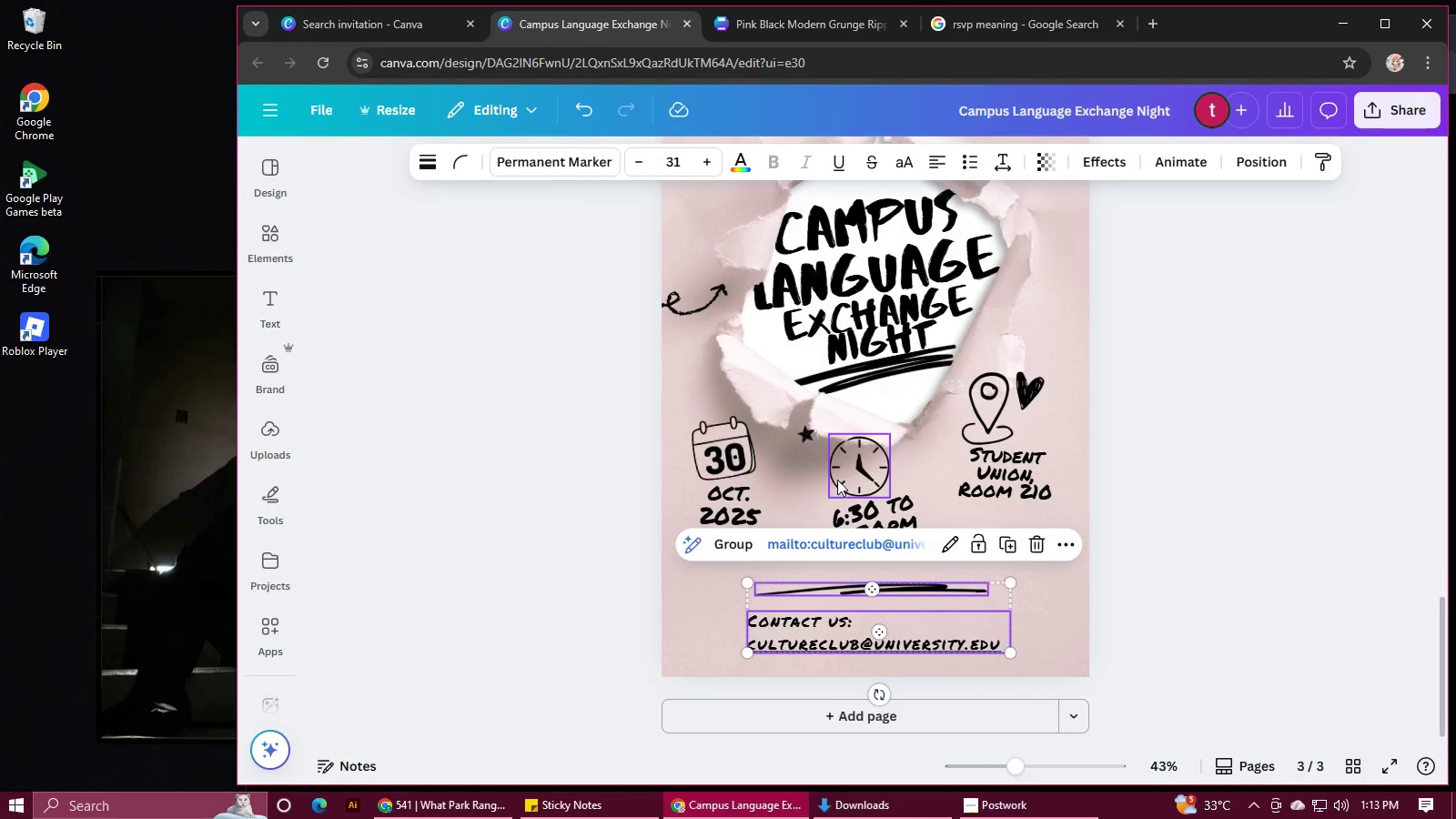 
hold_key(key=ShiftLeft, duration=0.98)
left_click([837, 478])
 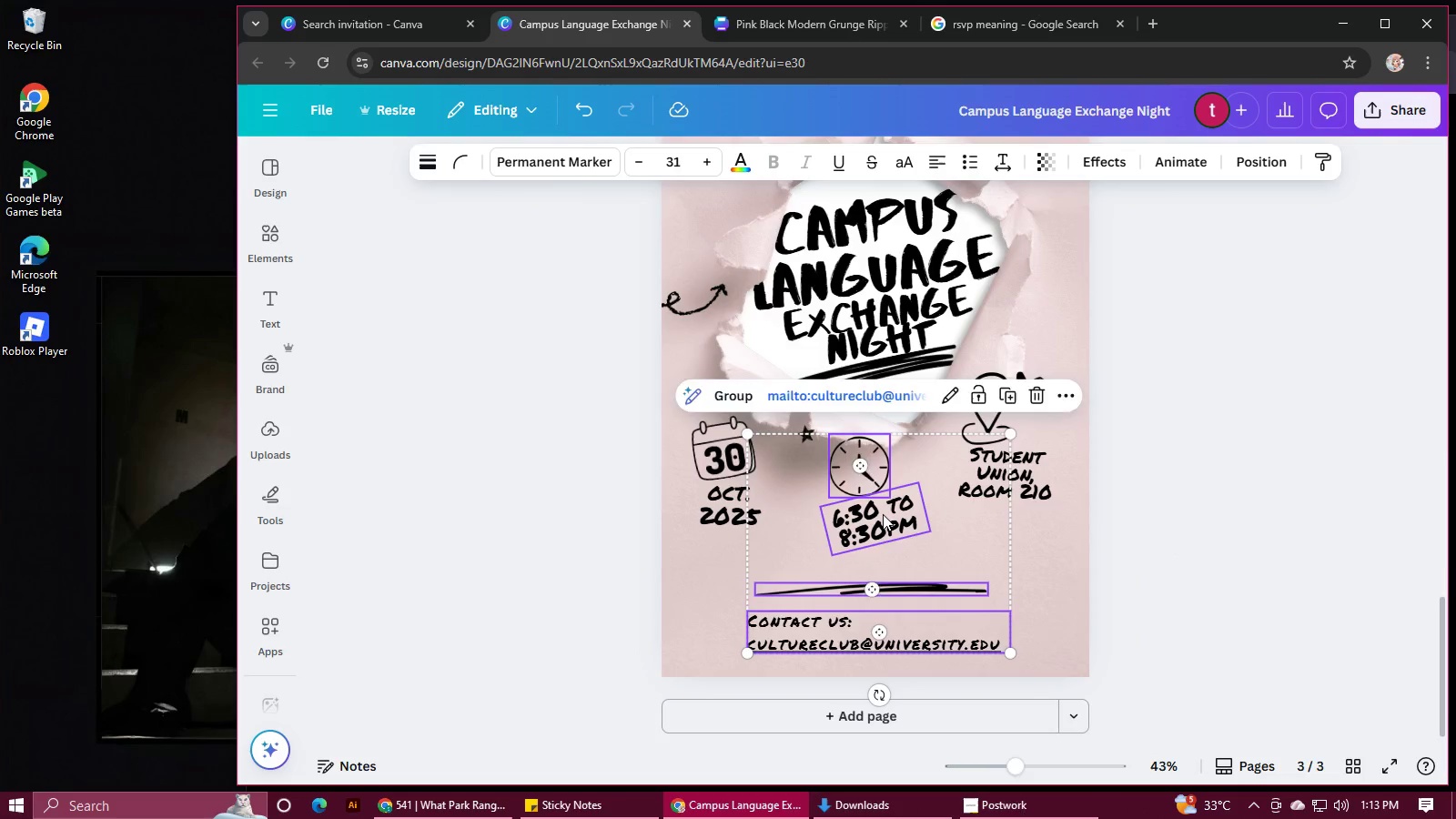 
left_click([883, 514])
 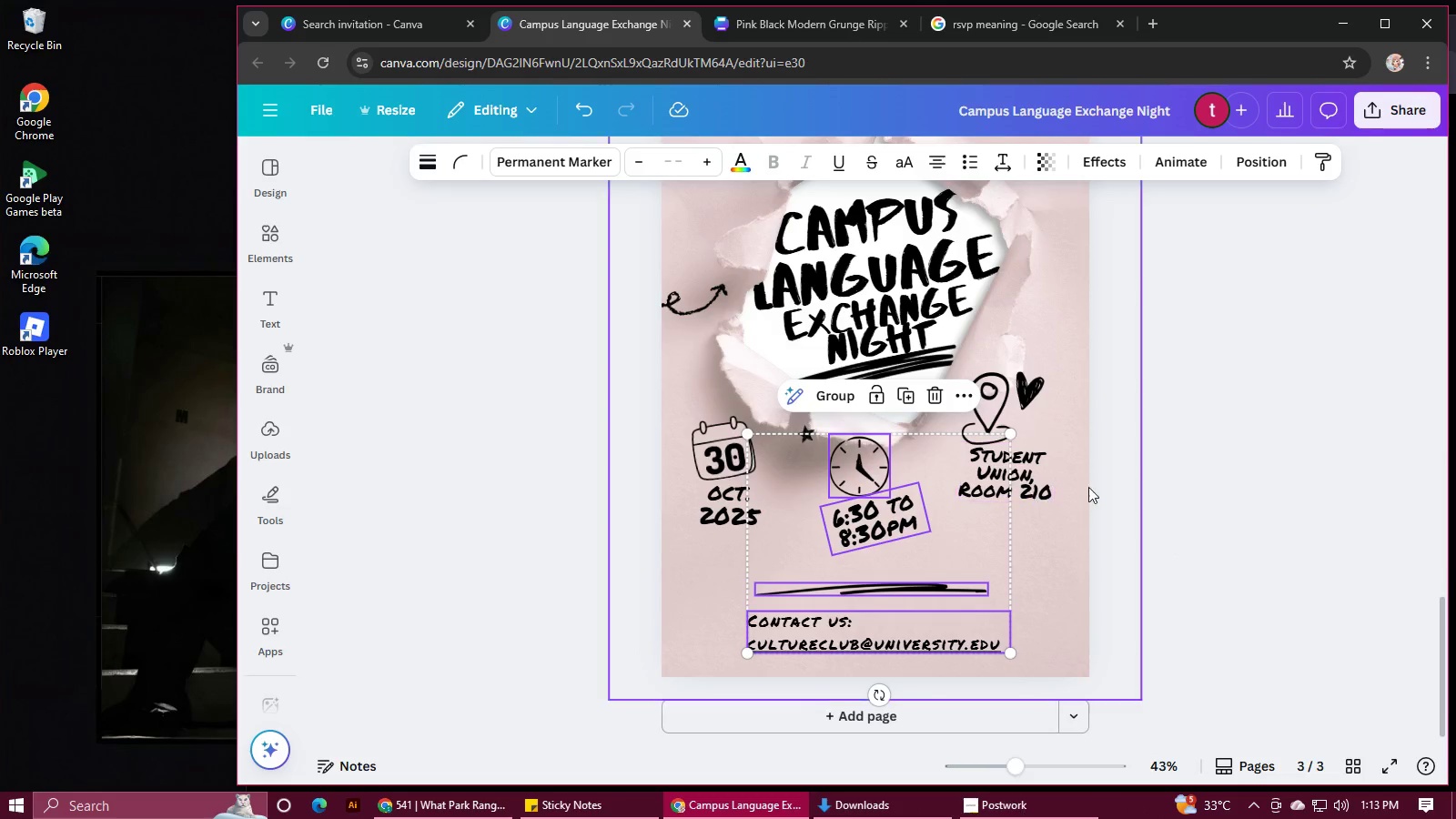 
left_click([1108, 493])
 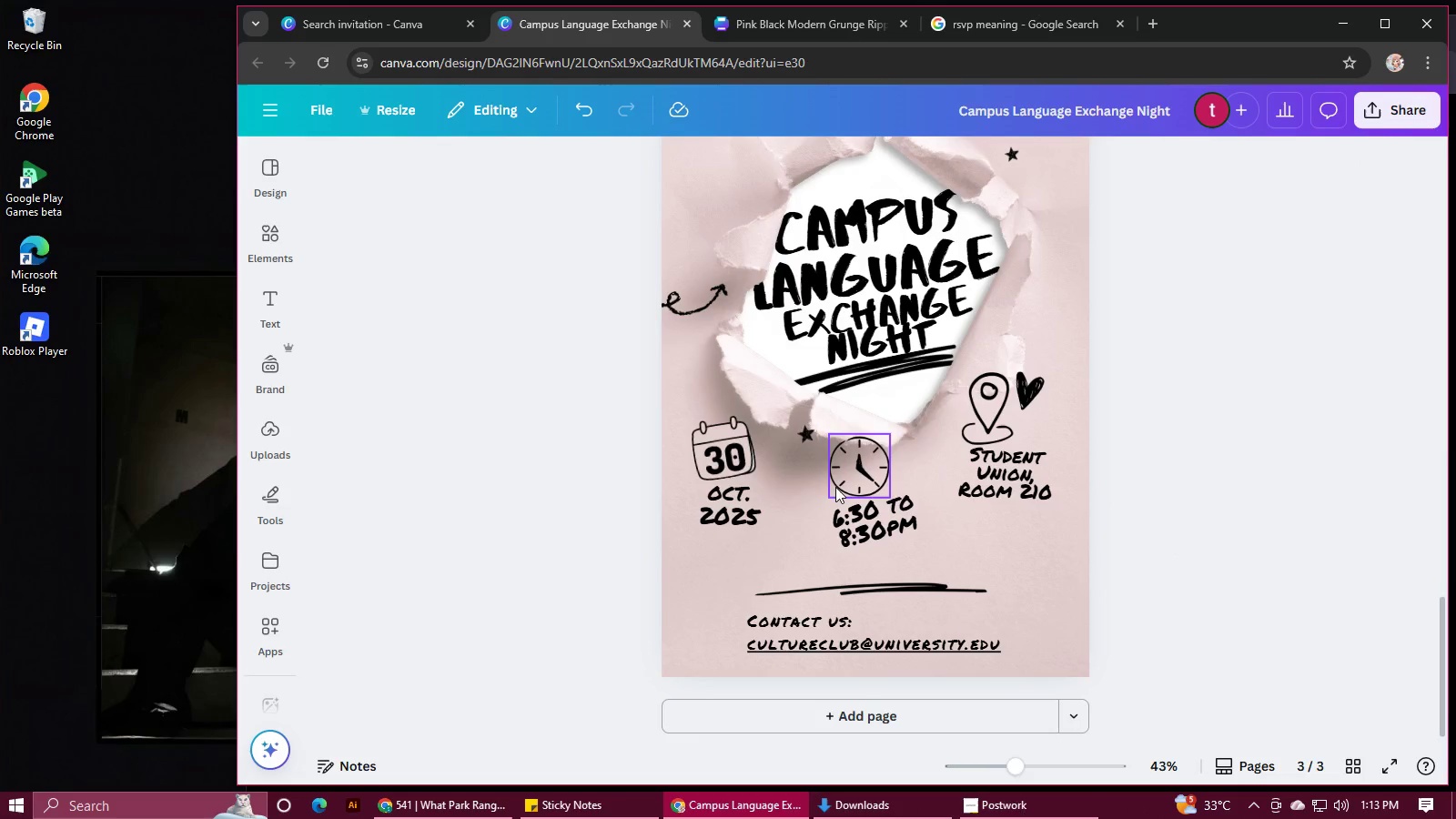 
left_click([827, 483])
 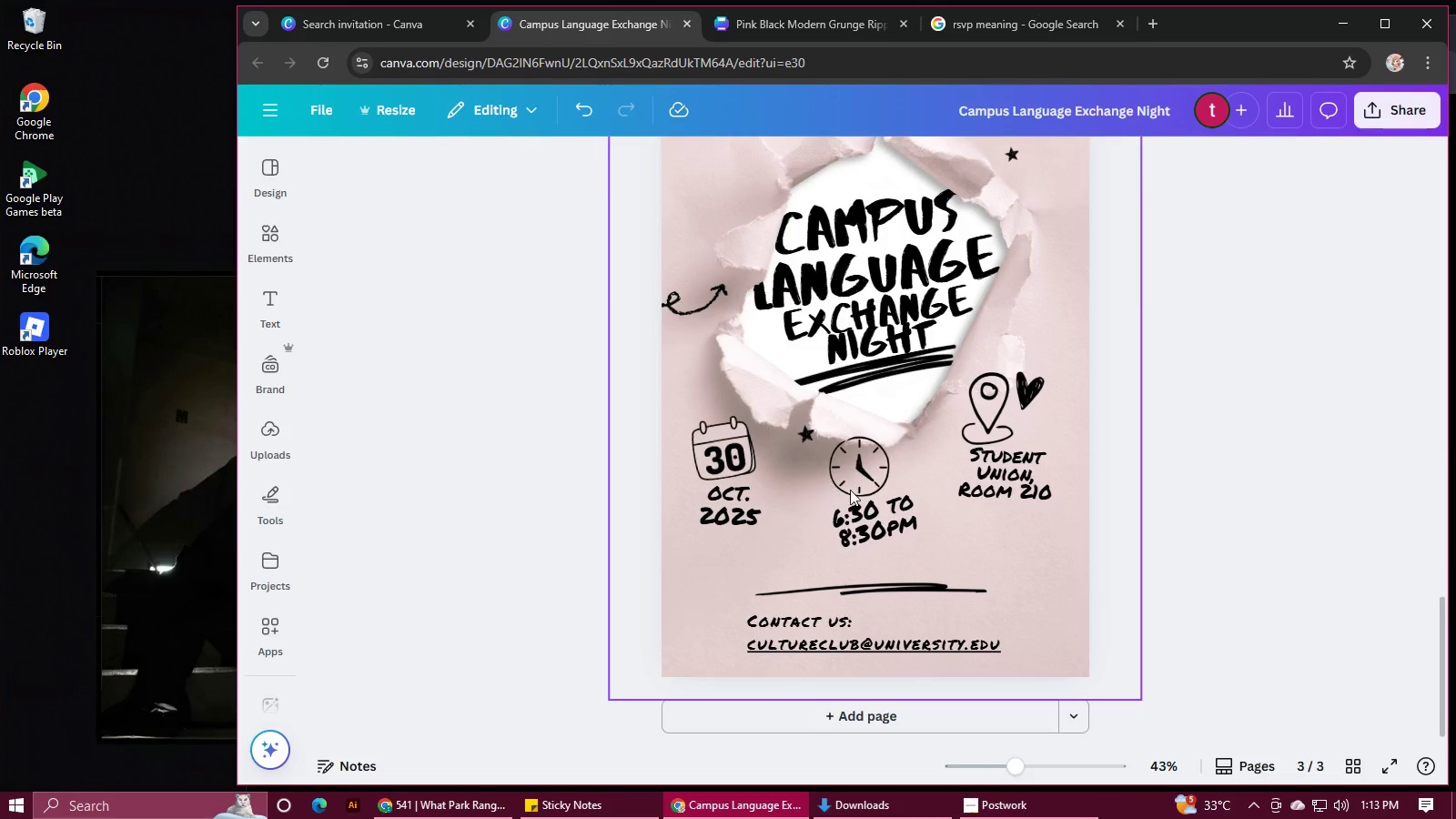 
hold_key(key=ShiftLeft, duration=1.22)
left_click([857, 473])
 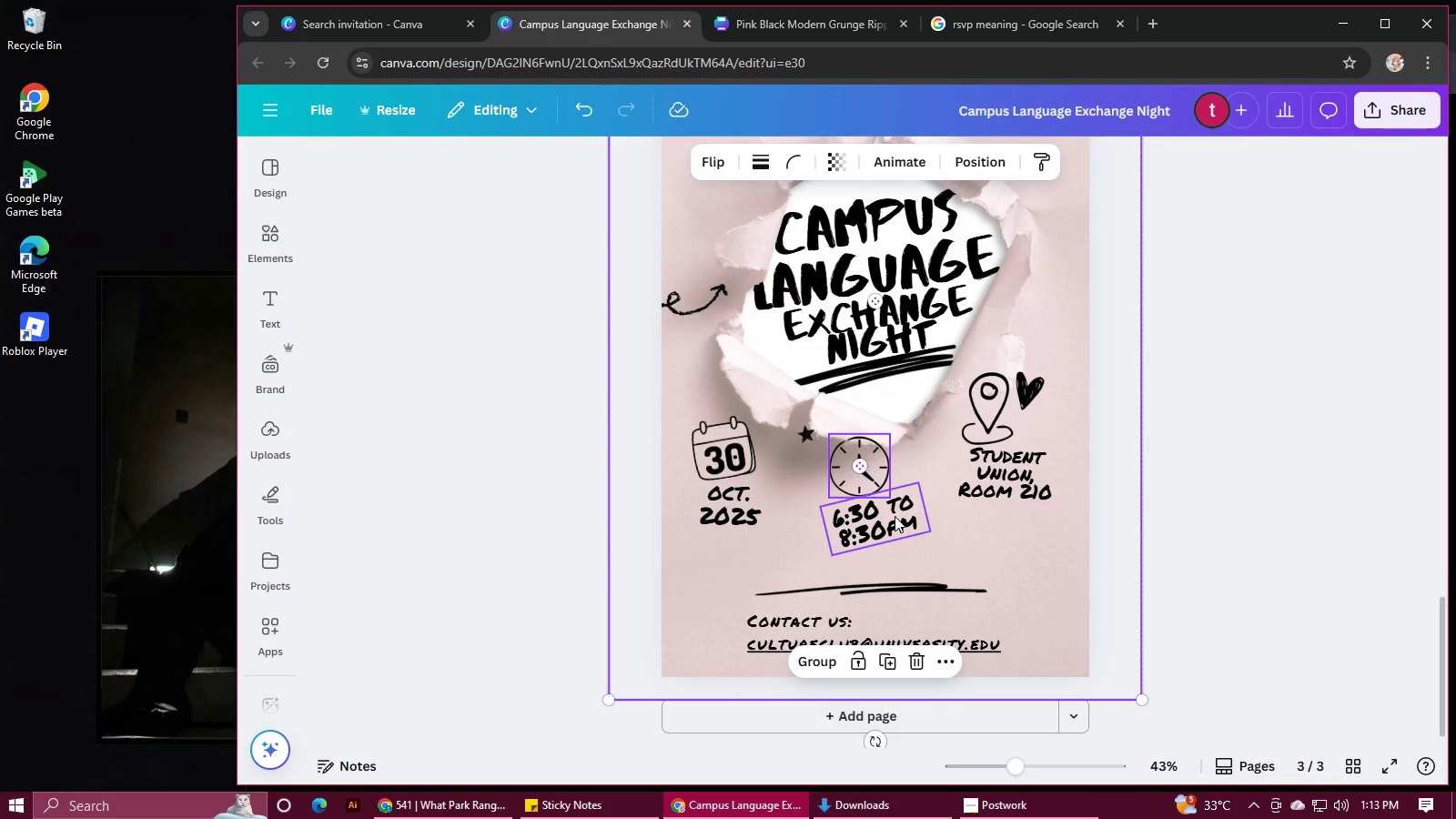 
double_click([895, 516])
 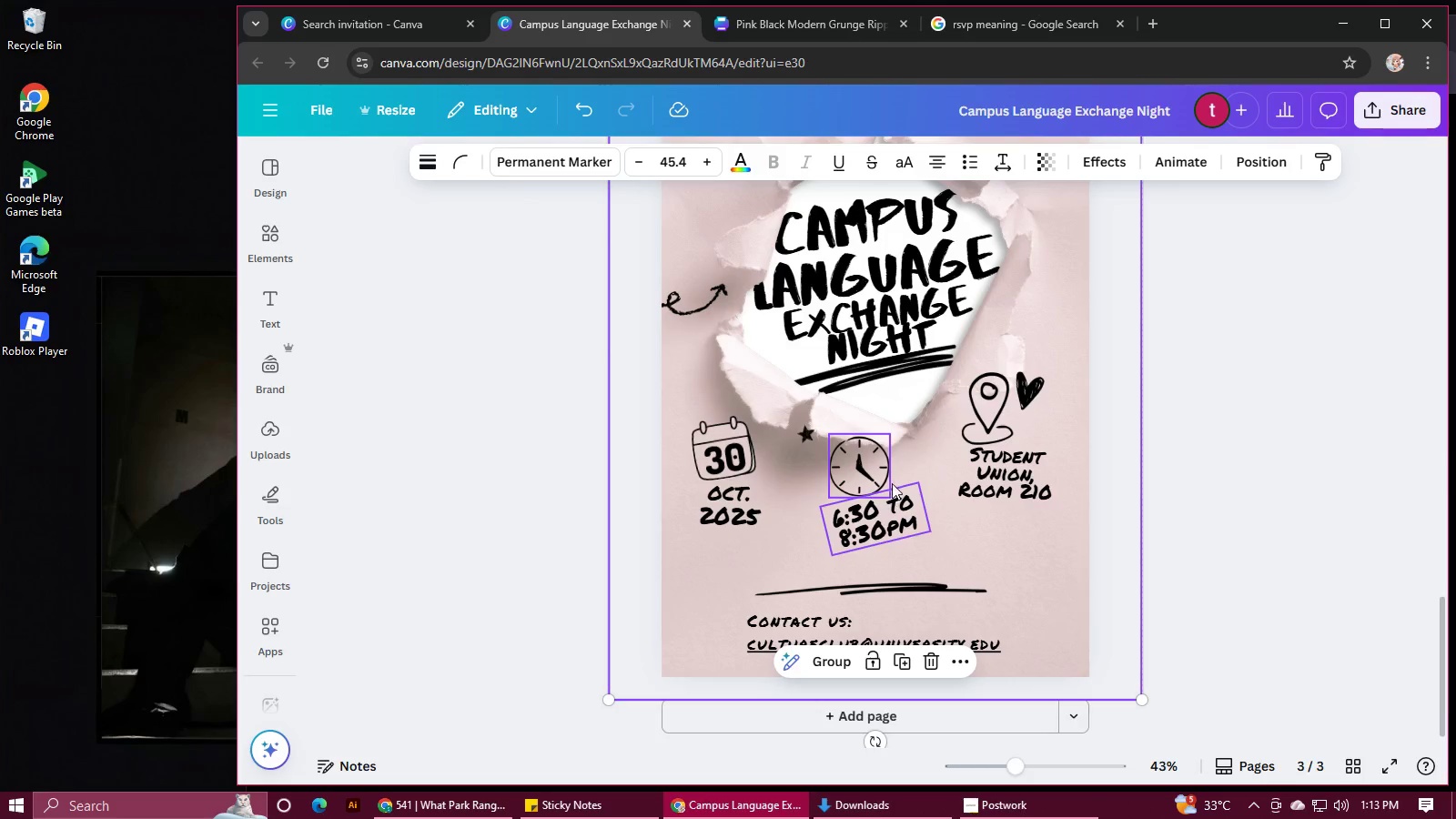 
left_click_drag(start_coordinate=[892, 483], to_coordinate=[897, 502])
 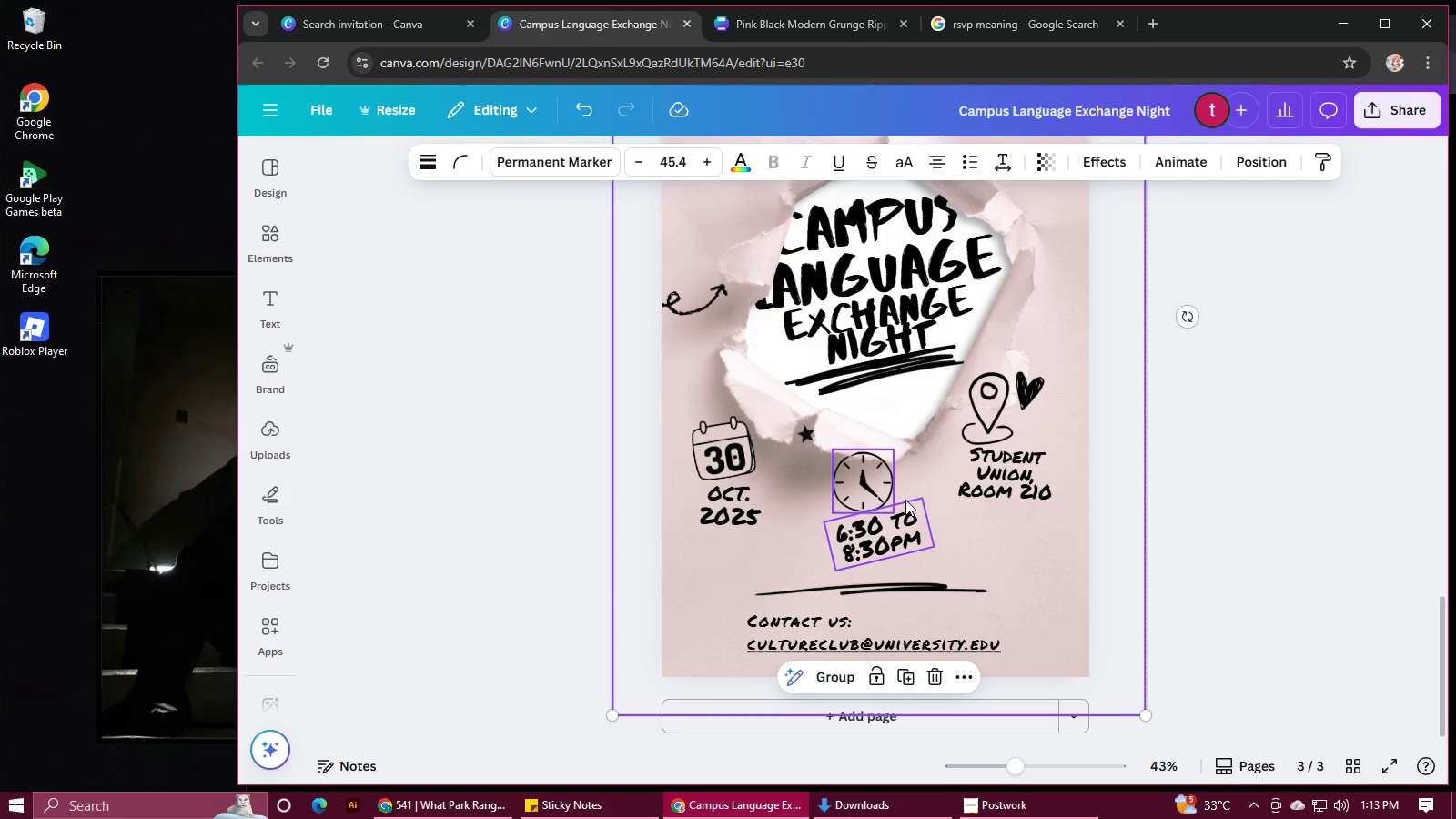 
key(Control+Z)
 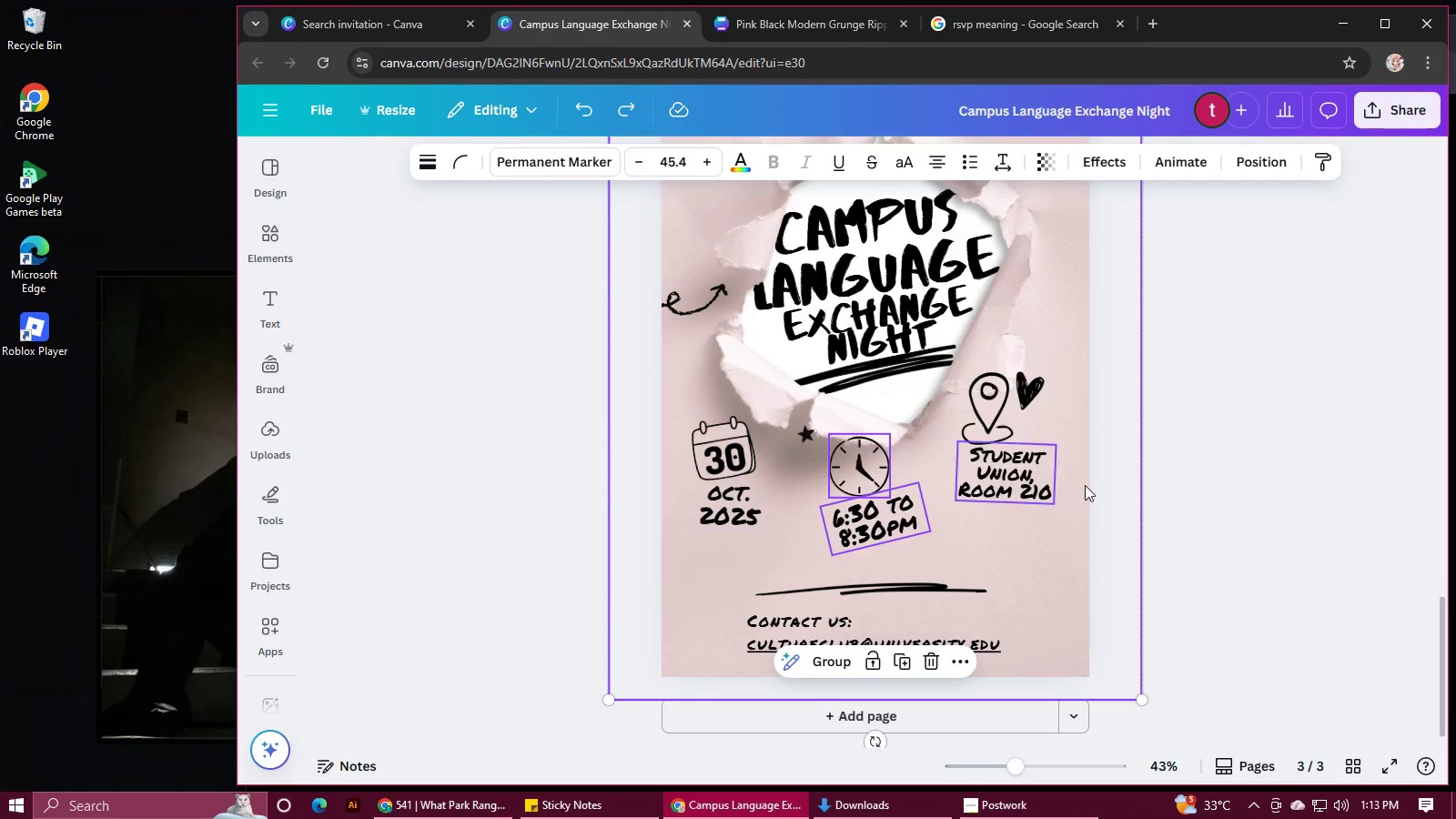 
left_click([1126, 485])
 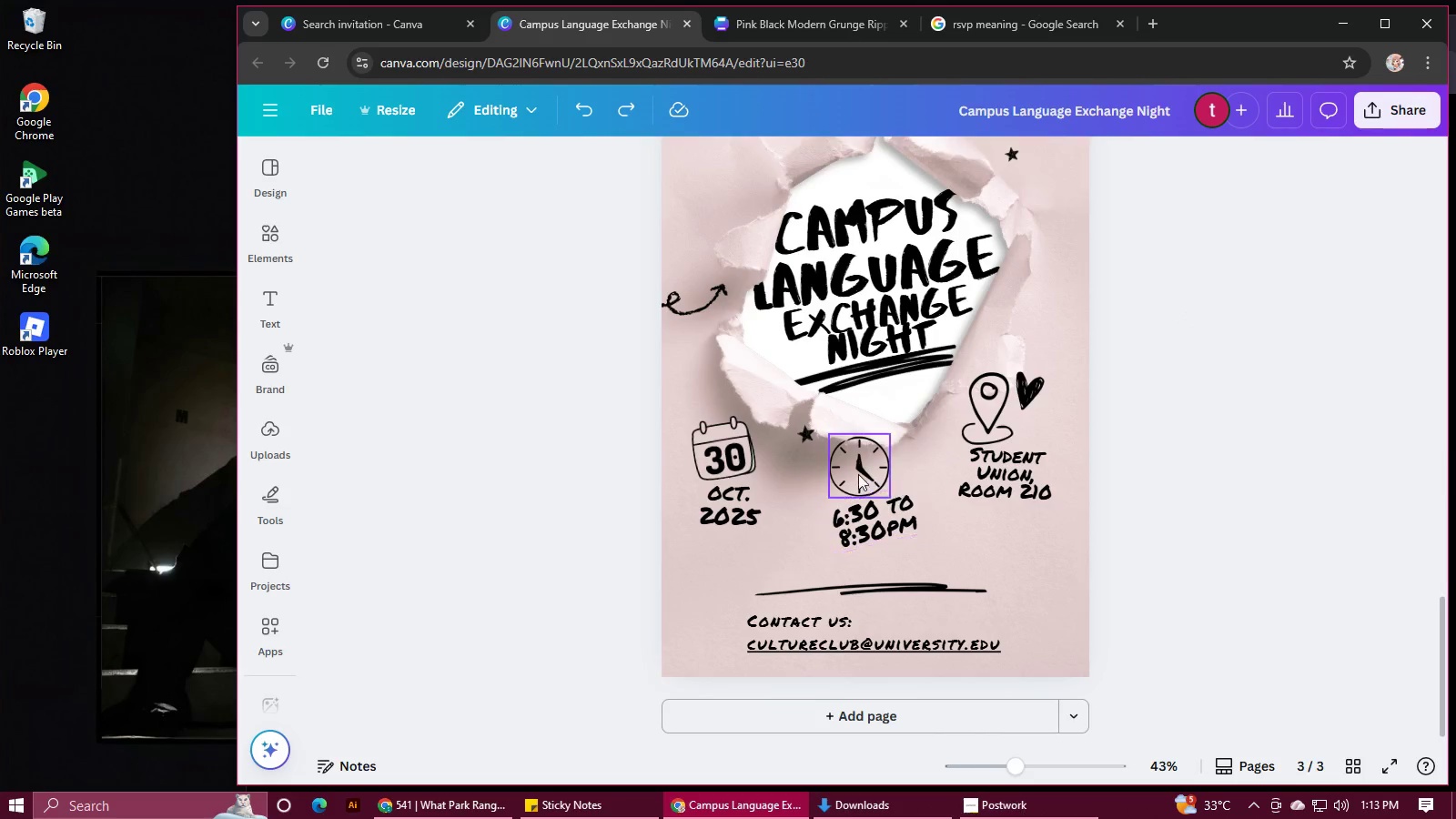 
left_click([854, 473])
 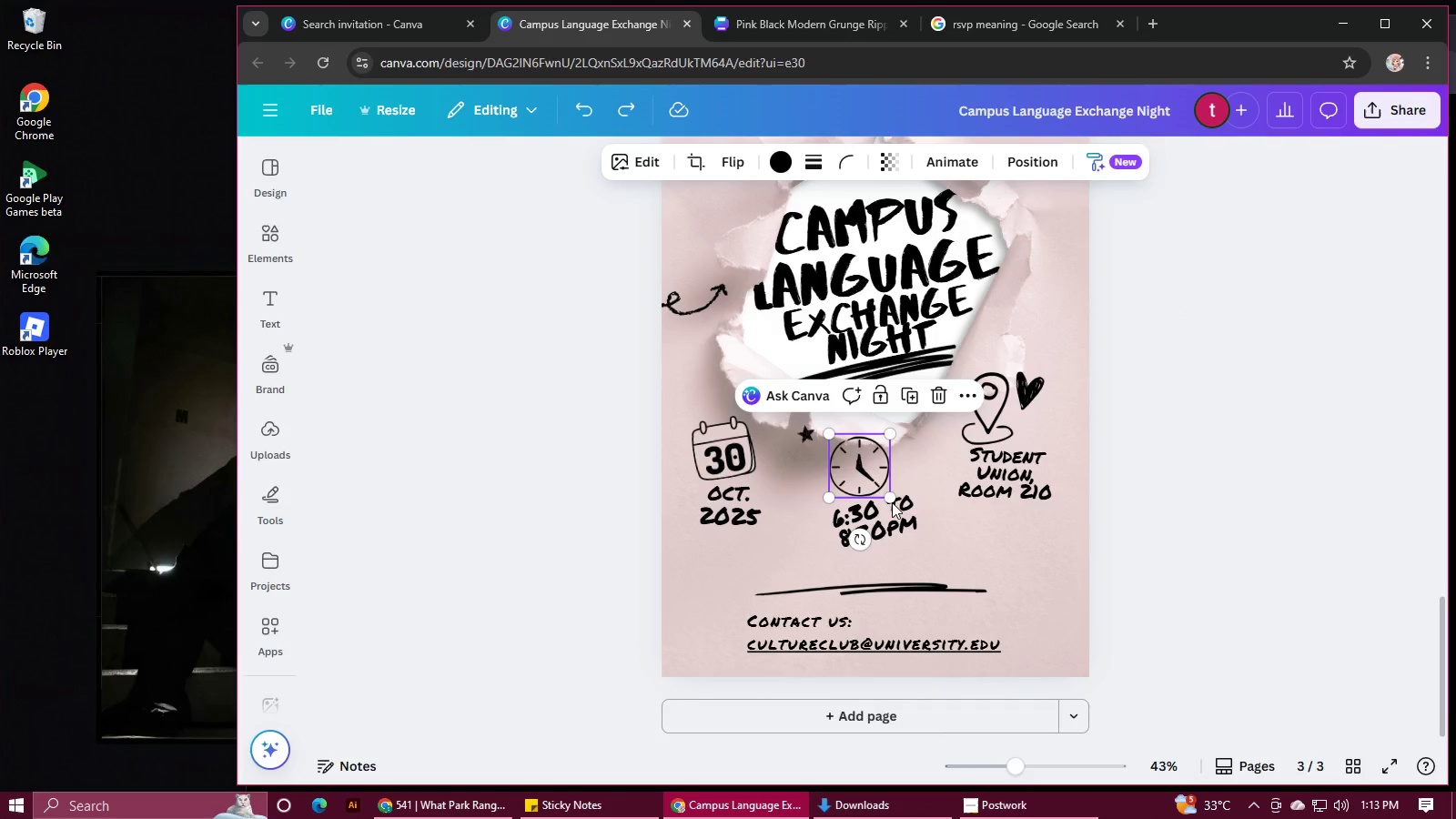 
hold_key(key=ShiftLeft, duration=0.52)
 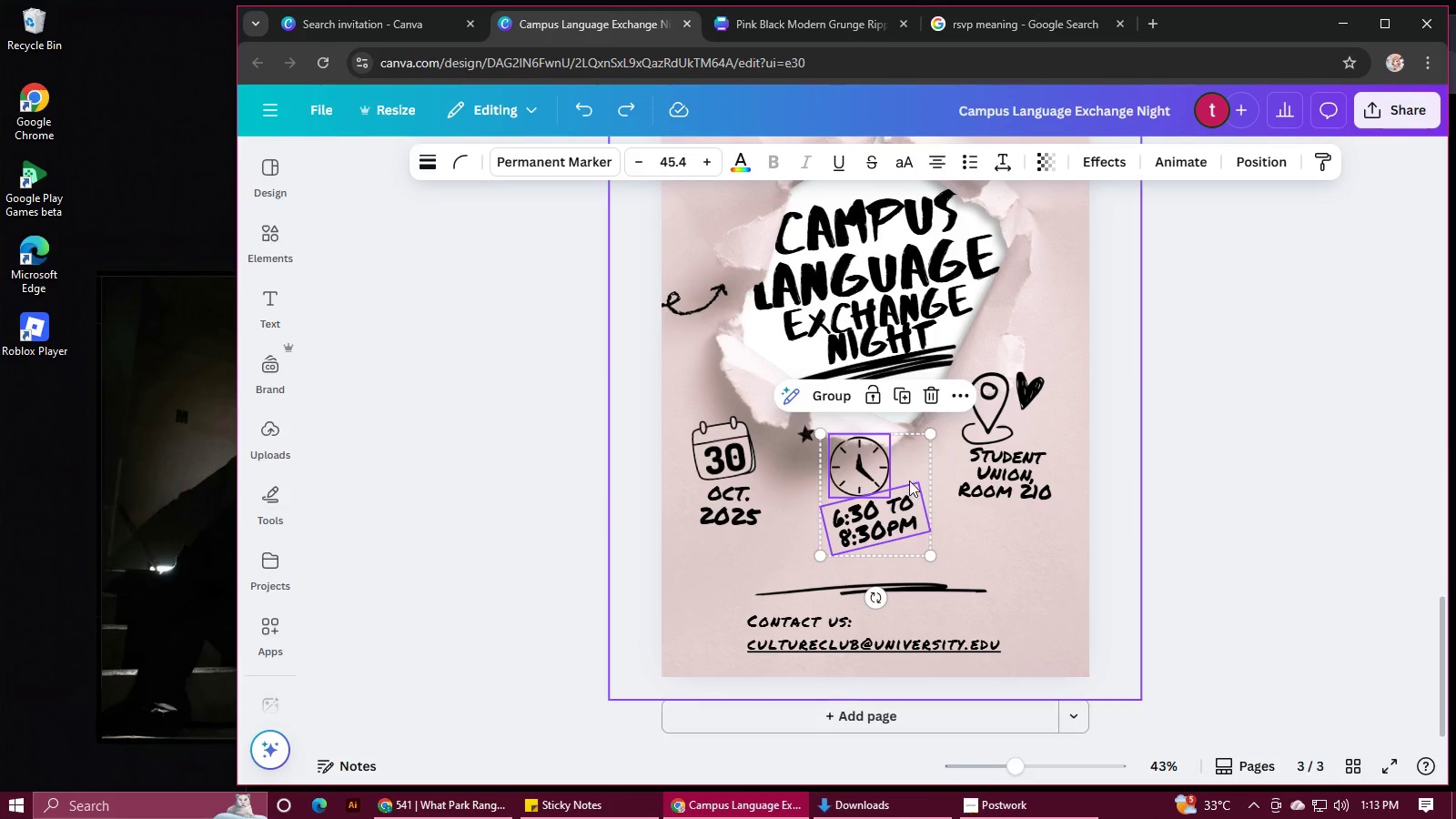 
left_click_drag(start_coordinate=[909, 480], to_coordinate=[915, 500])
 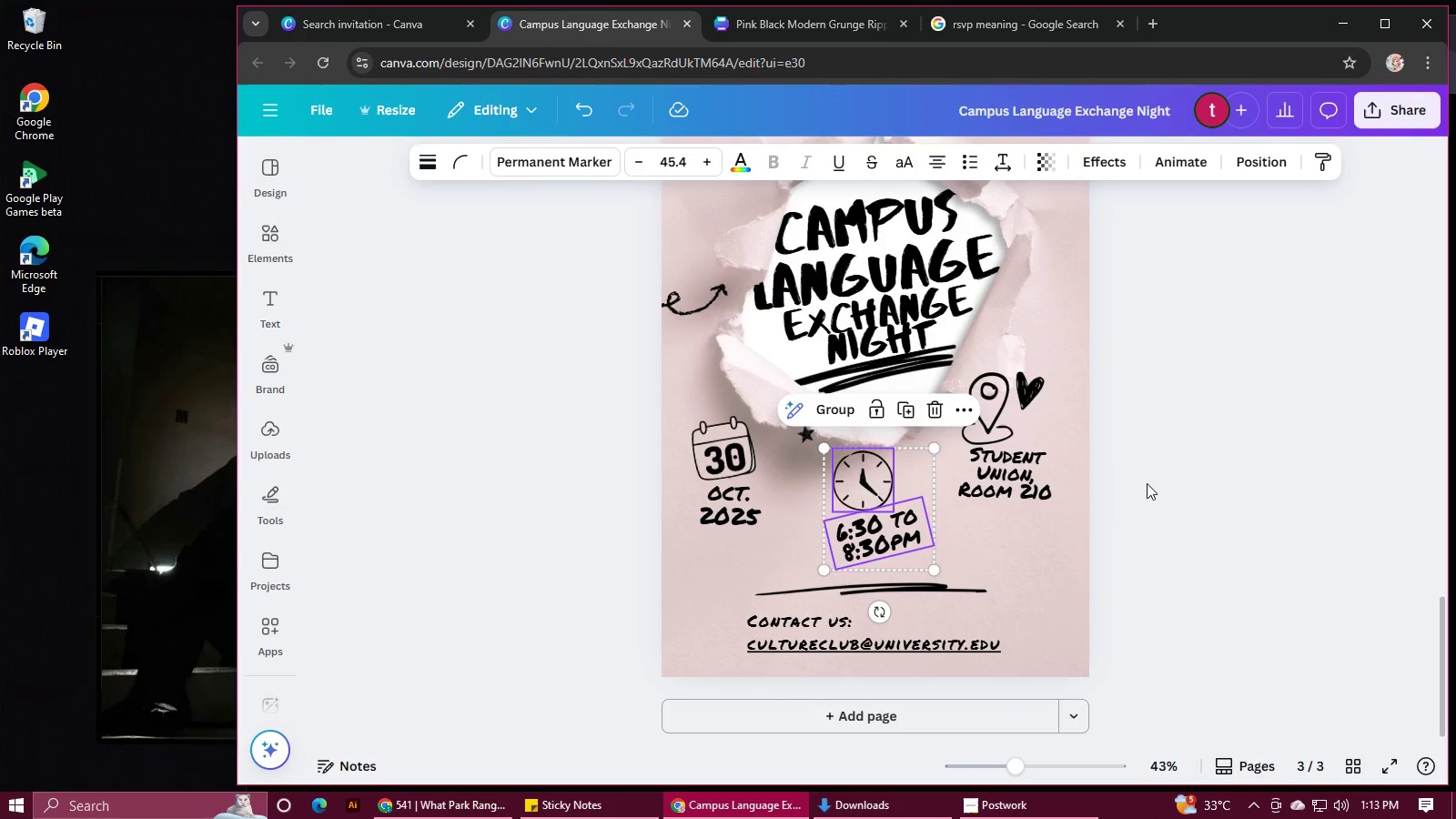 
left_click([1148, 483])
 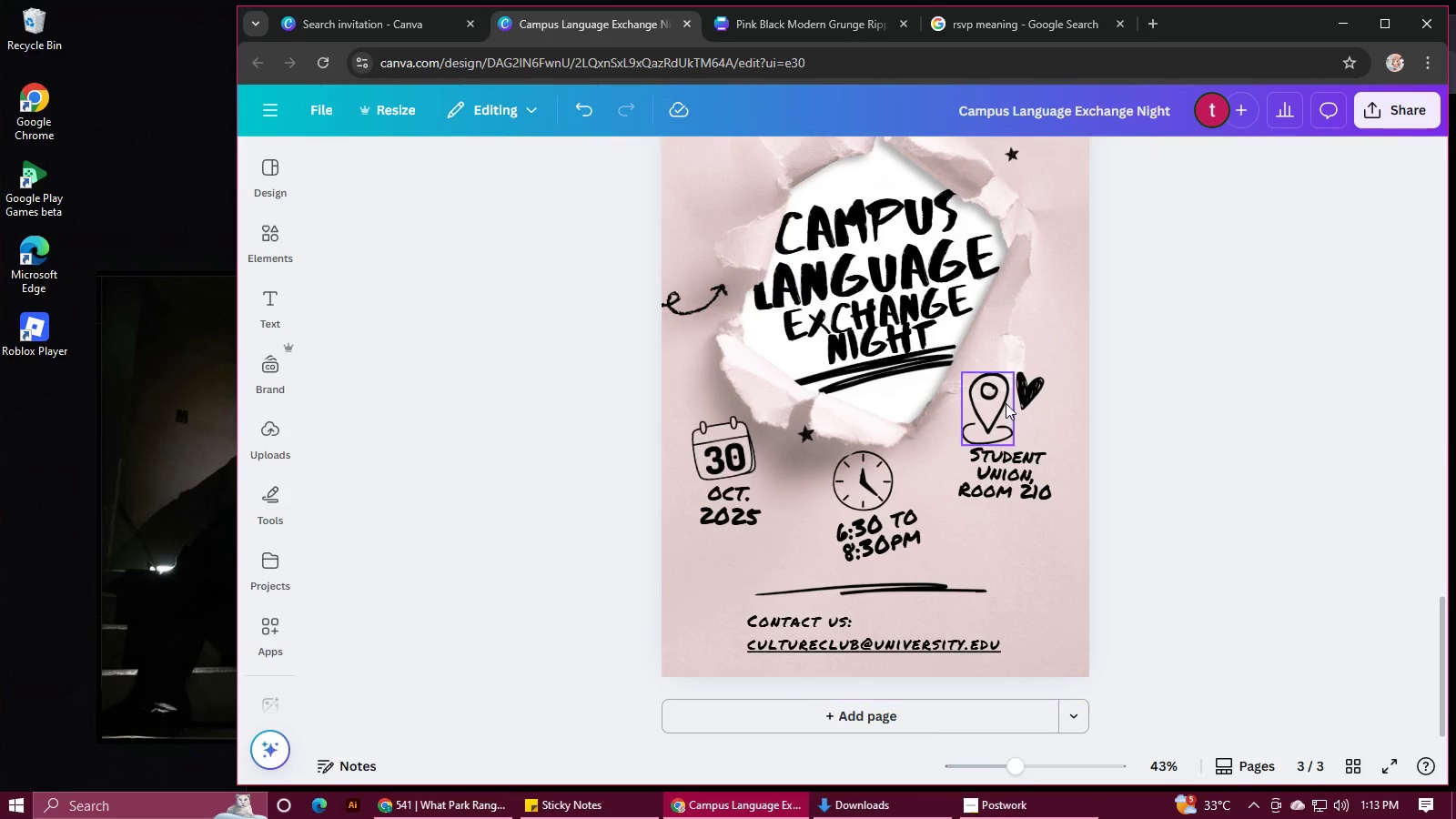 
left_click([995, 396])
 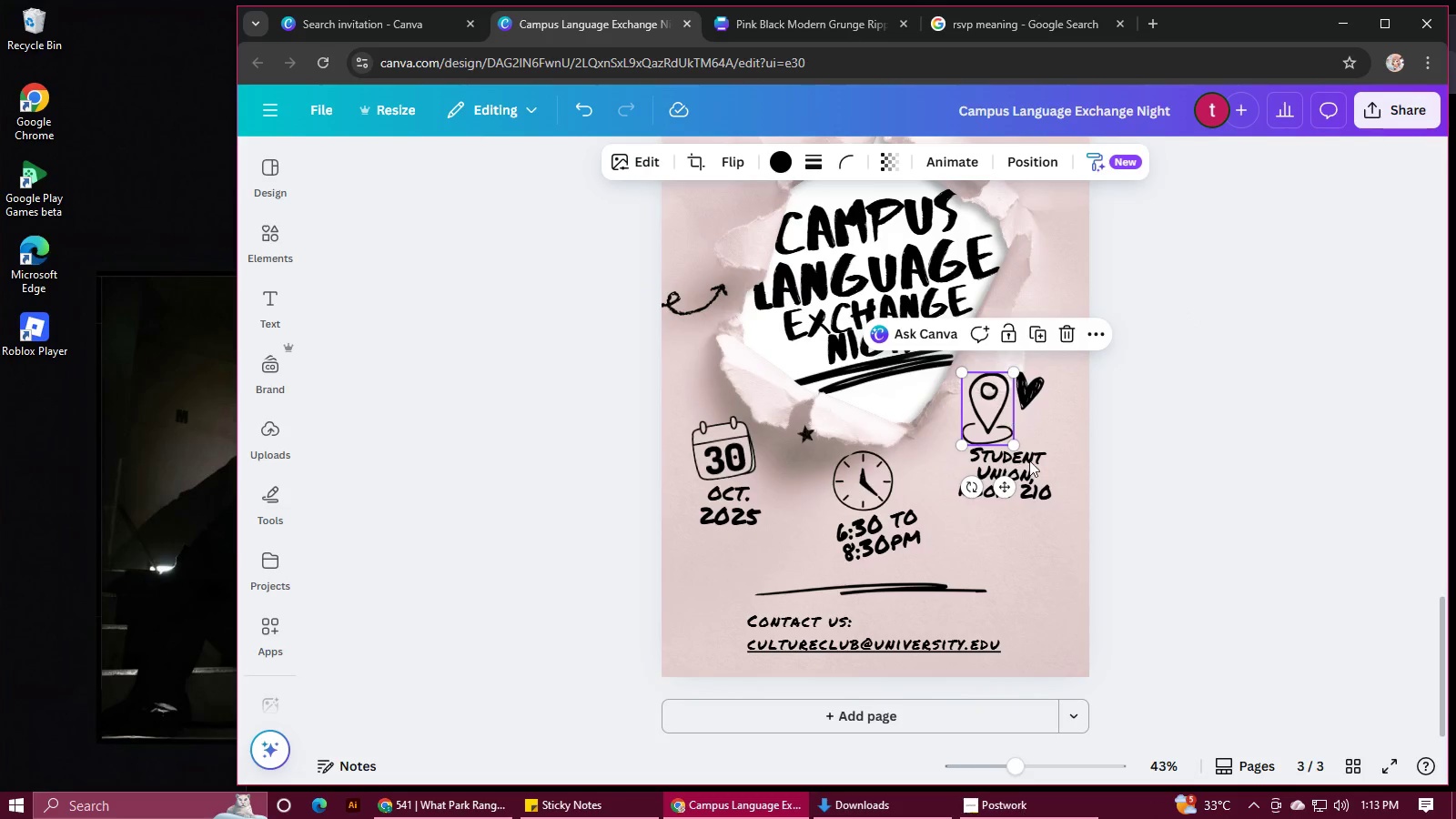 
hold_key(key=ShiftLeft, duration=1.28)
left_click([1033, 476])
 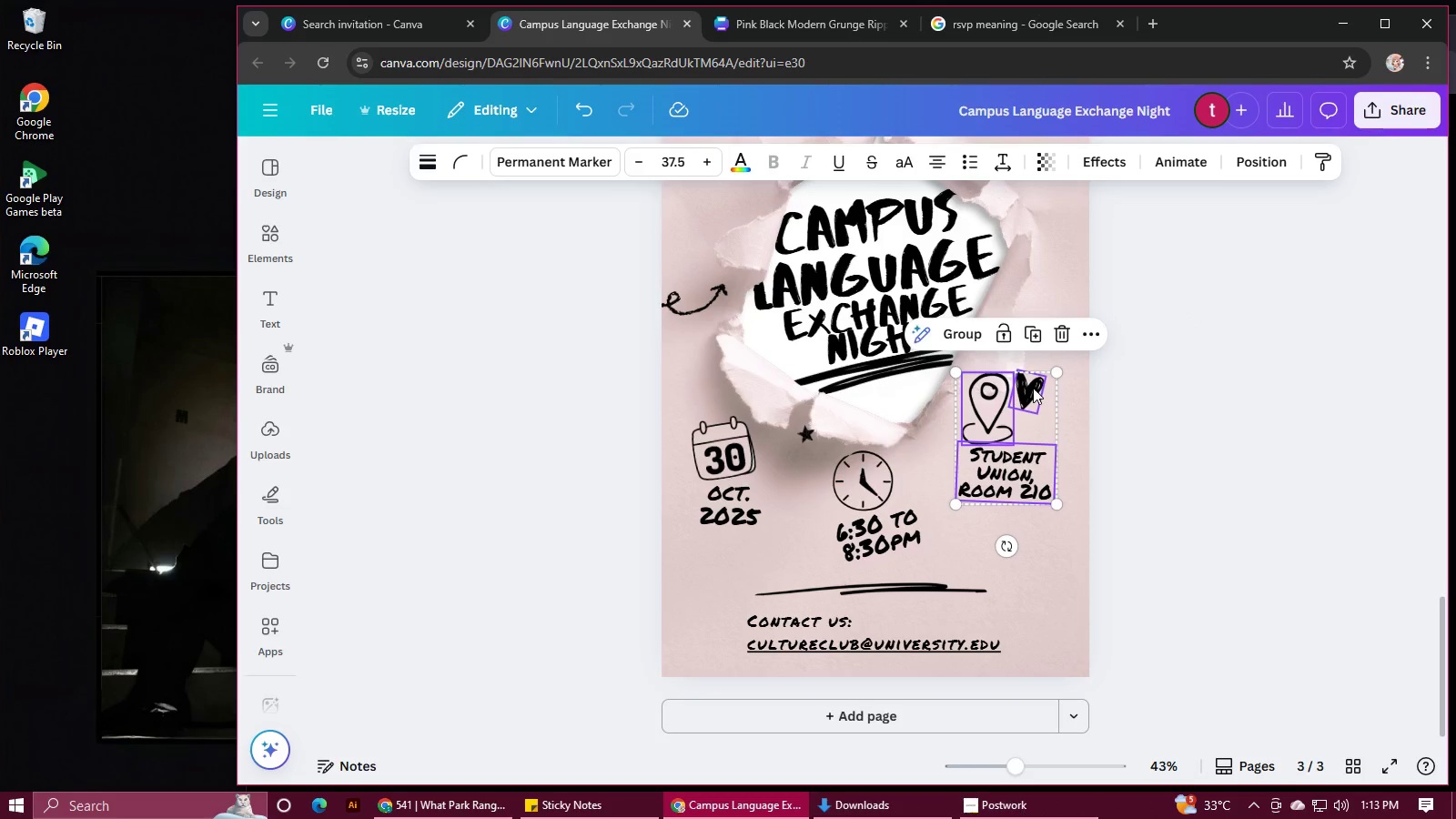 
left_click([1033, 388])
 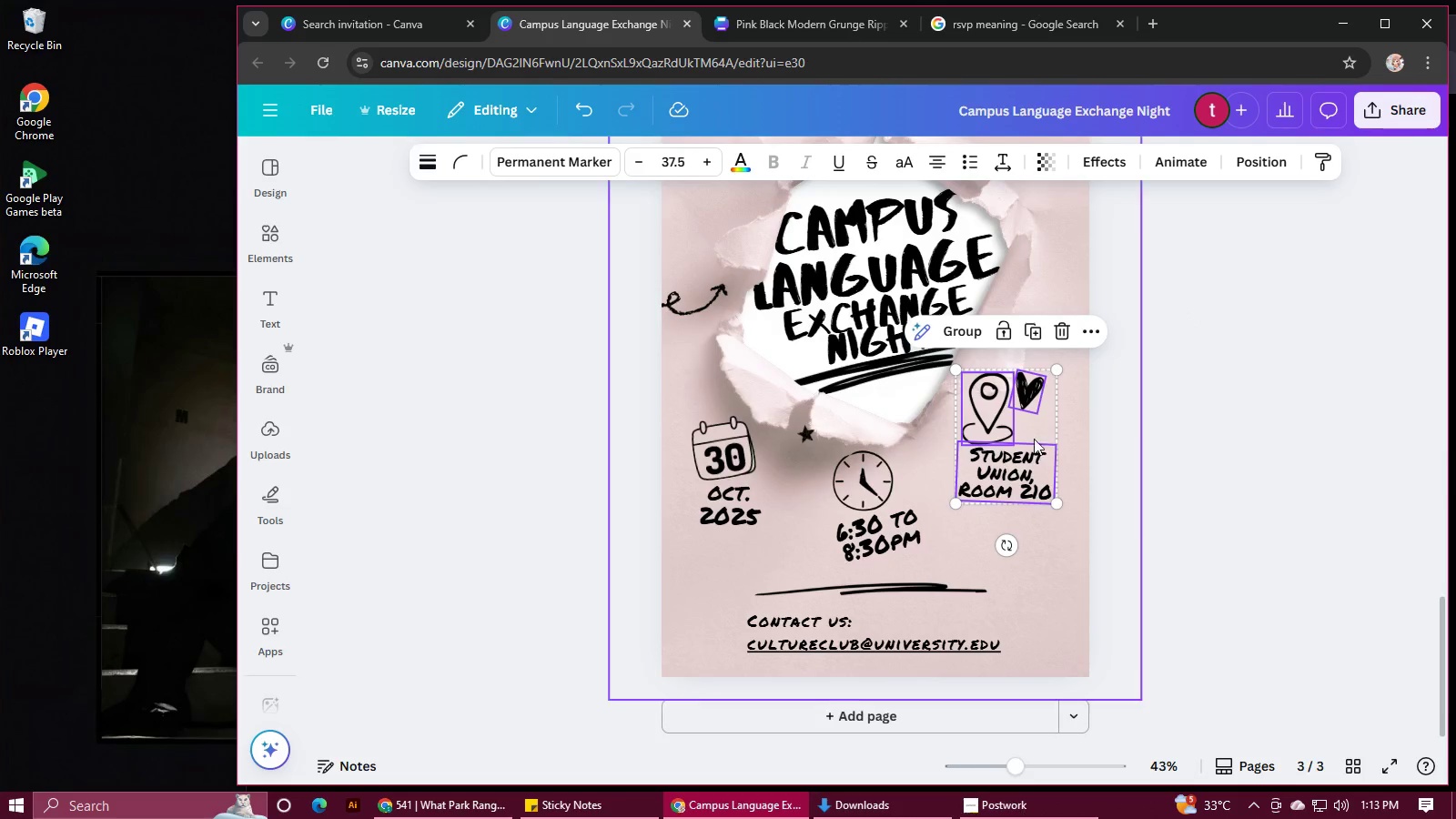 
left_click_drag(start_coordinate=[1034, 436], to_coordinate=[1032, 469])
 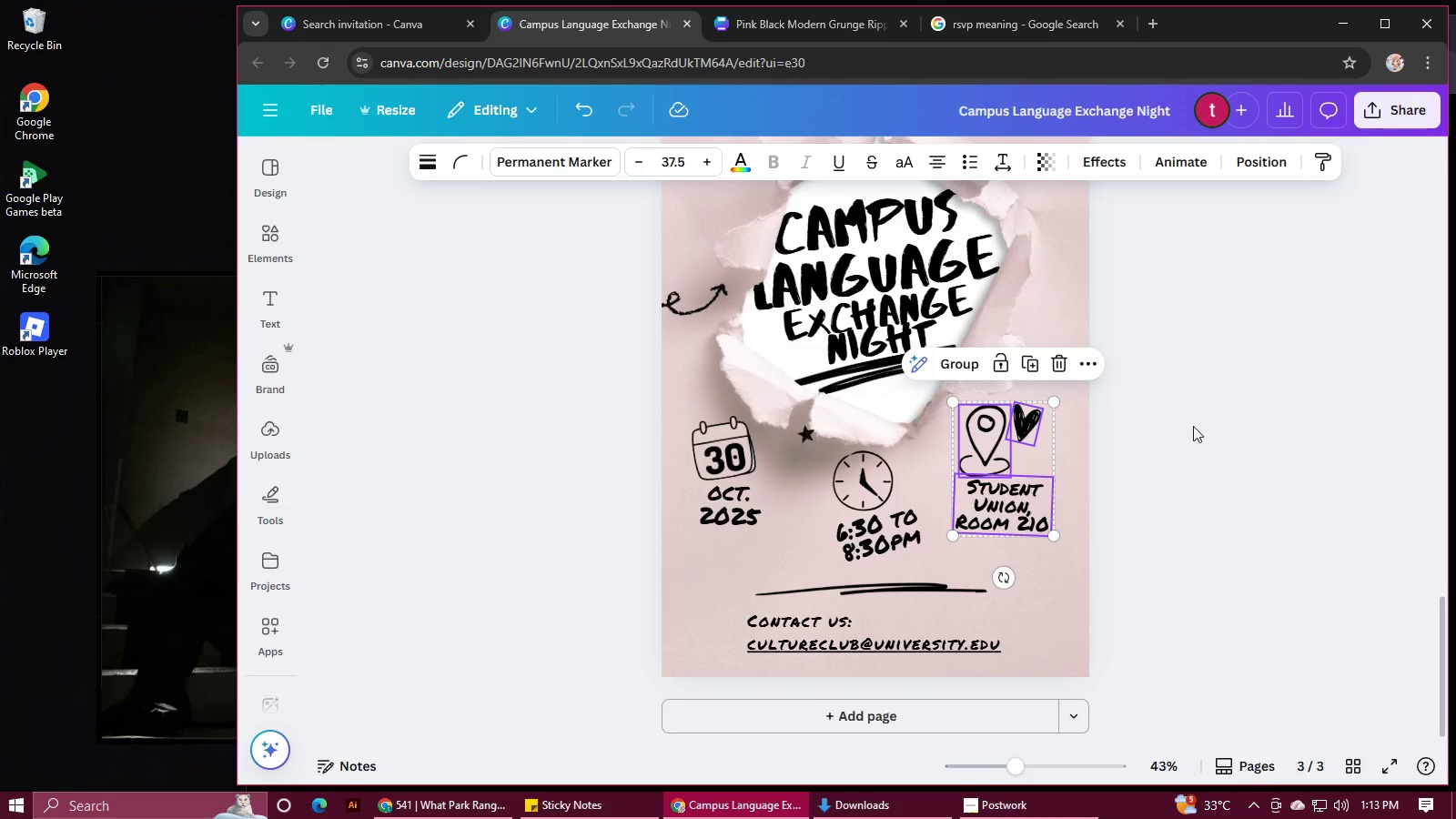 
left_click([1193, 426])
 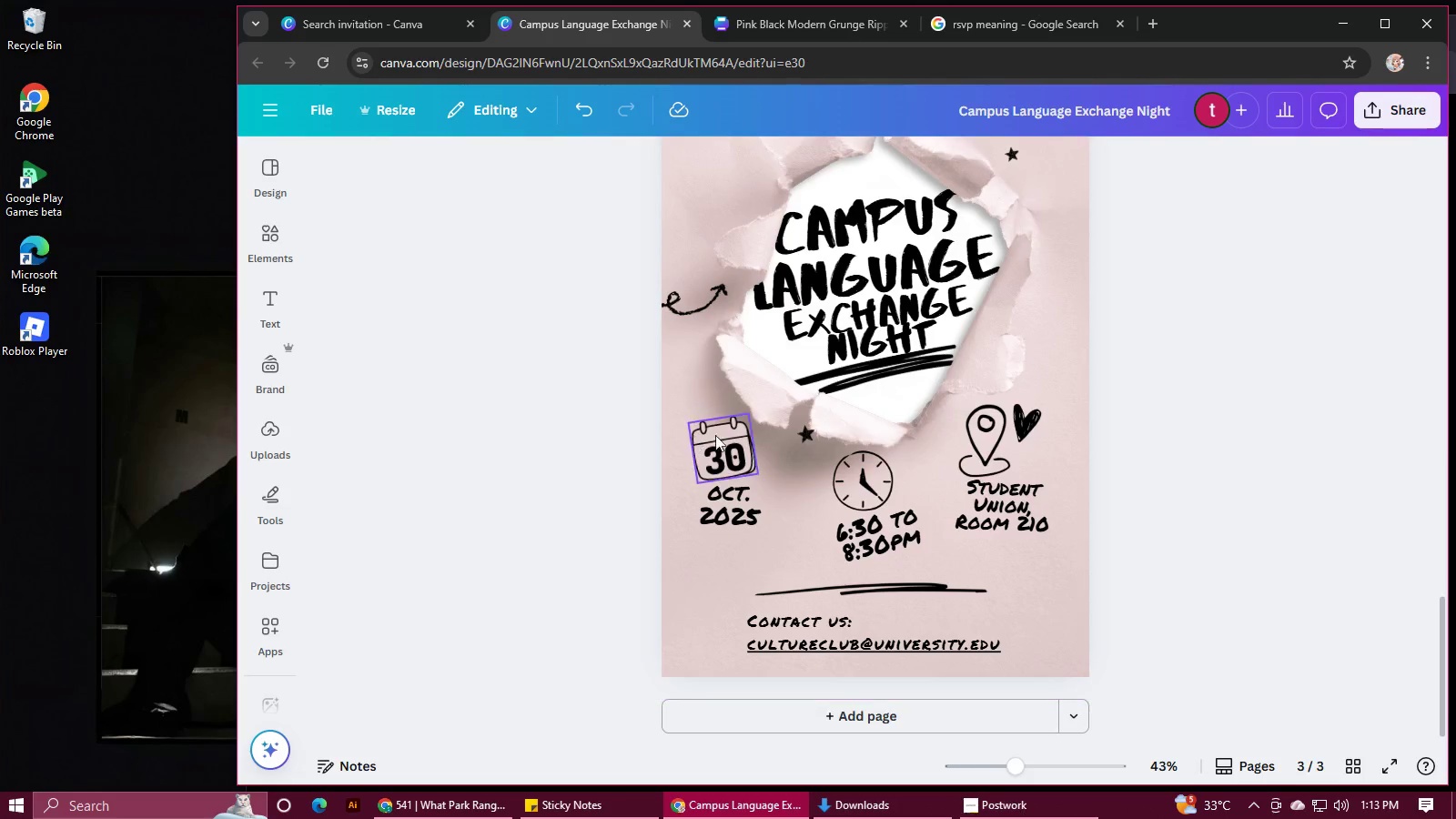 
left_click([722, 438])
 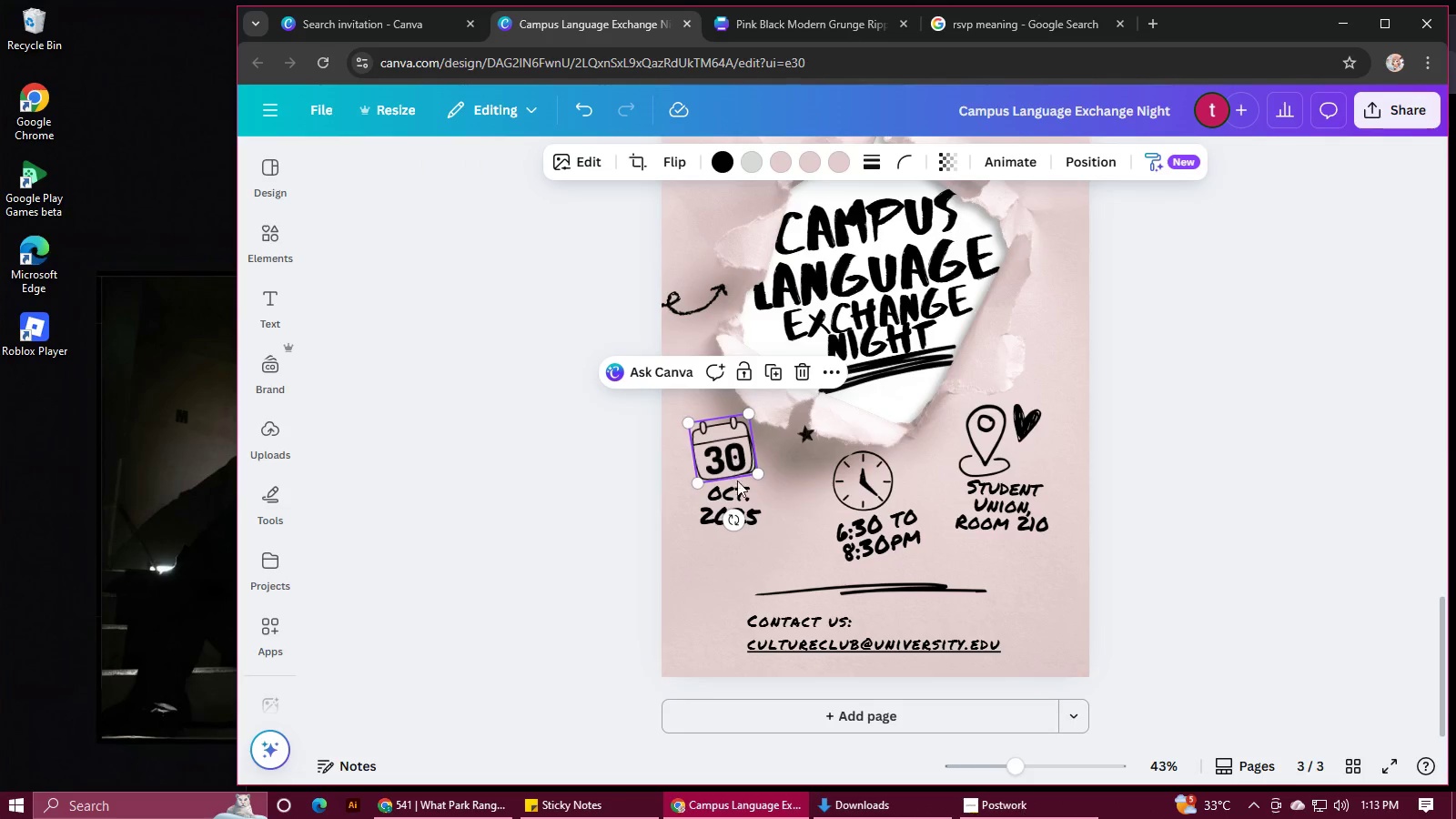 
hold_key(key=ShiftLeft, duration=0.61)
left_click([737, 489])
 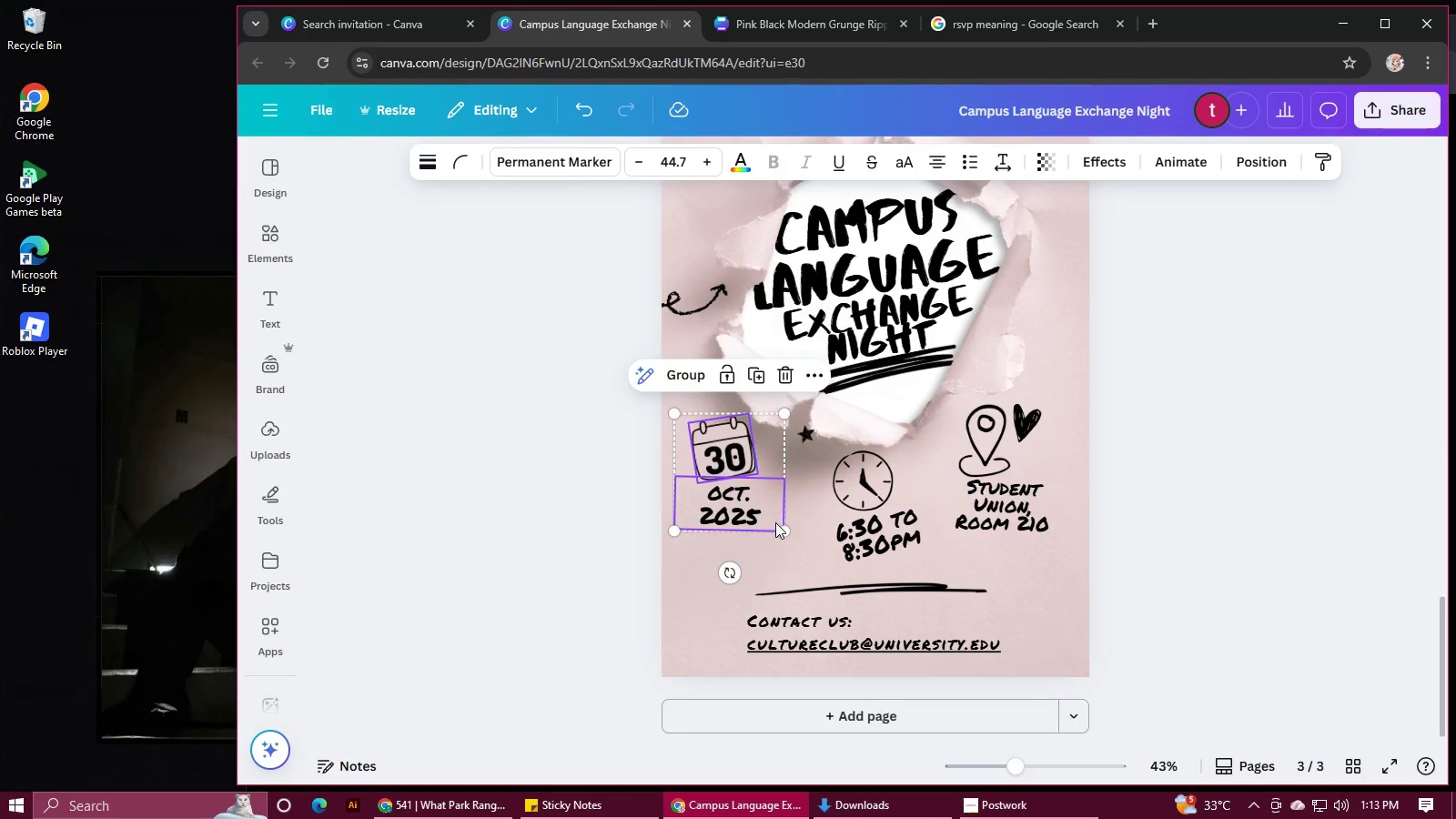 
left_click_drag(start_coordinate=[780, 524], to_coordinate=[790, 532])
 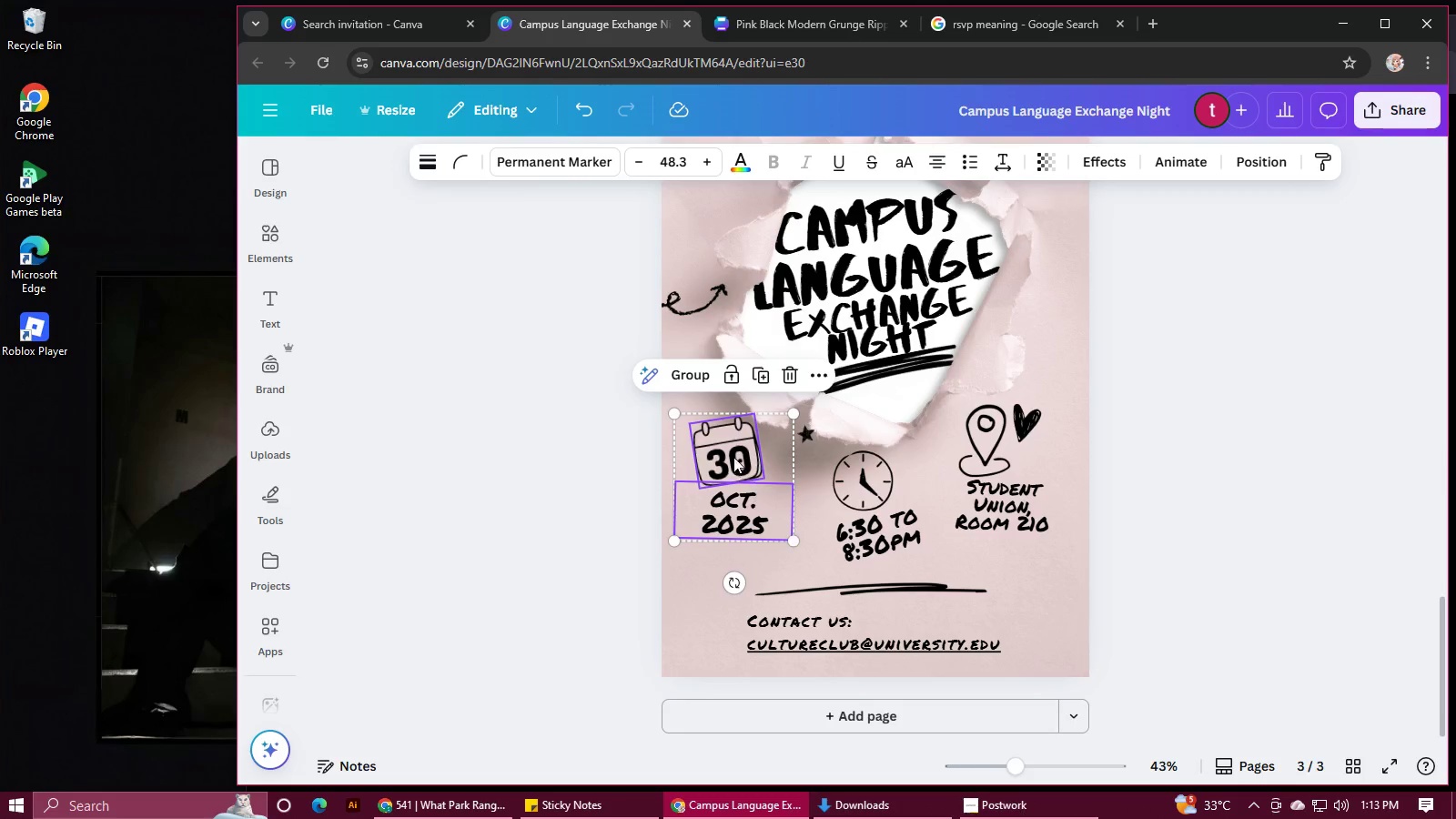 
left_click_drag(start_coordinate=[736, 459], to_coordinate=[744, 473])
 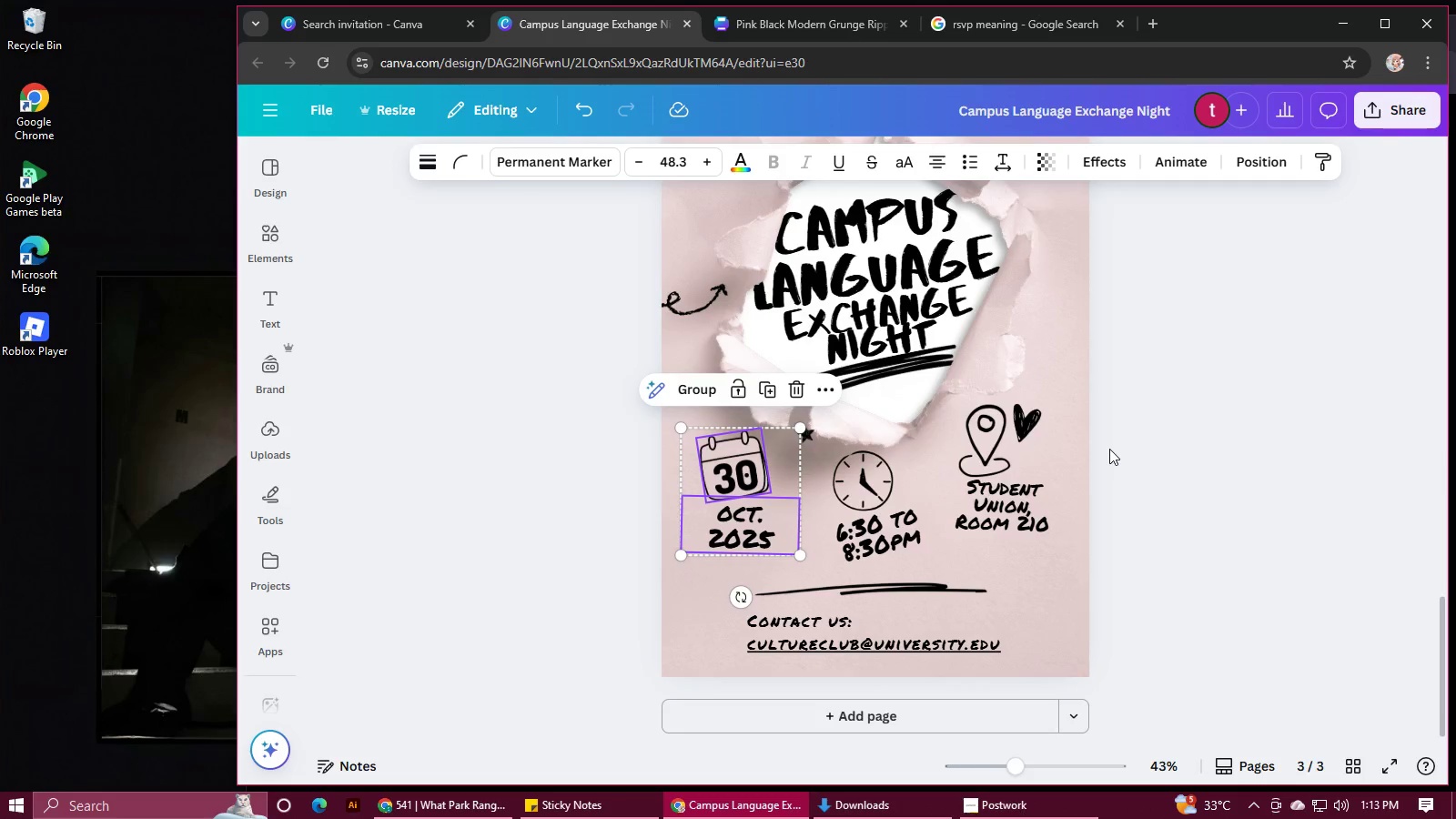 
left_click([1109, 449])
 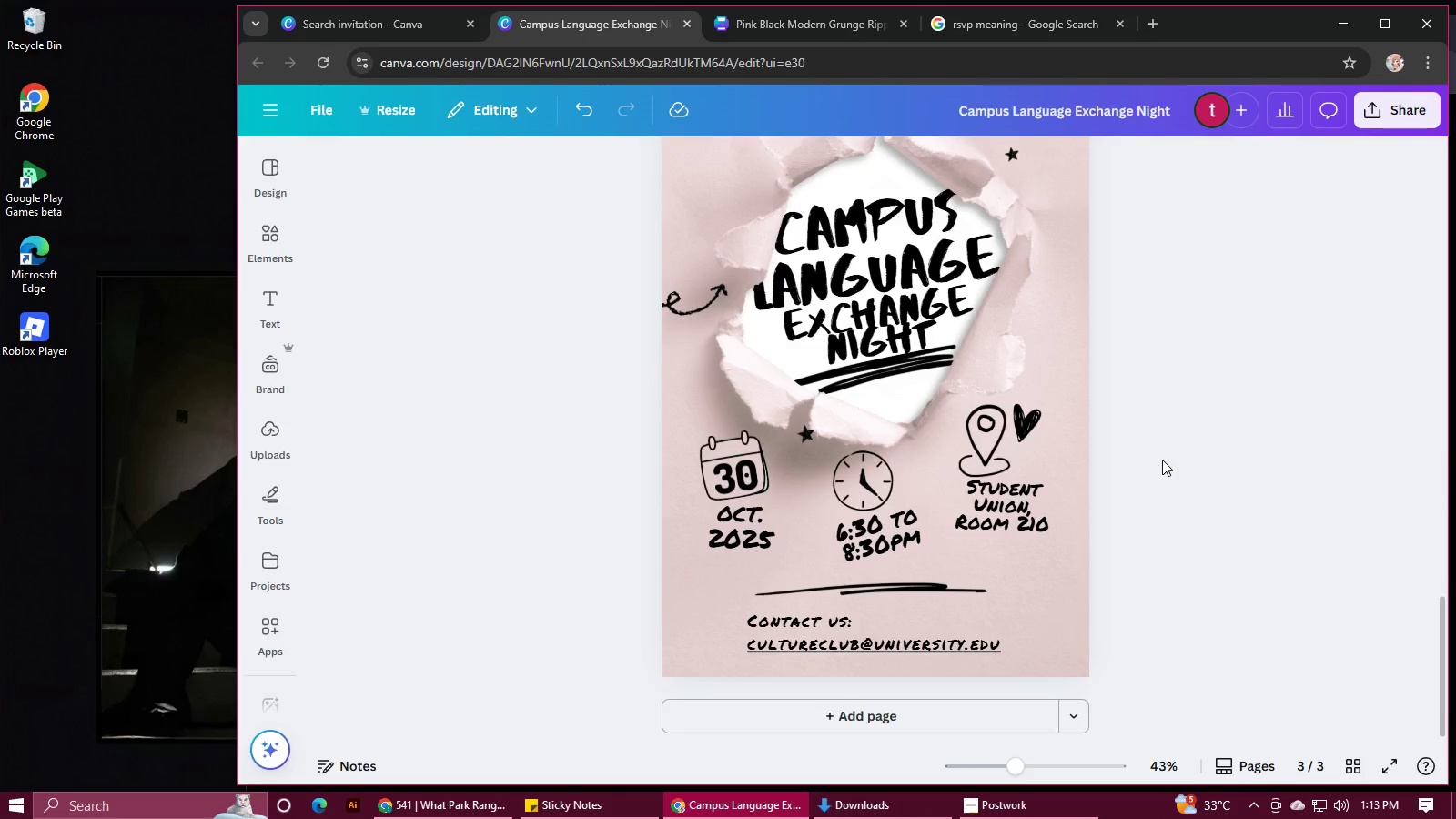 
scroll: coordinate [1162, 460], scroll_direction: down, amount: 2.0
 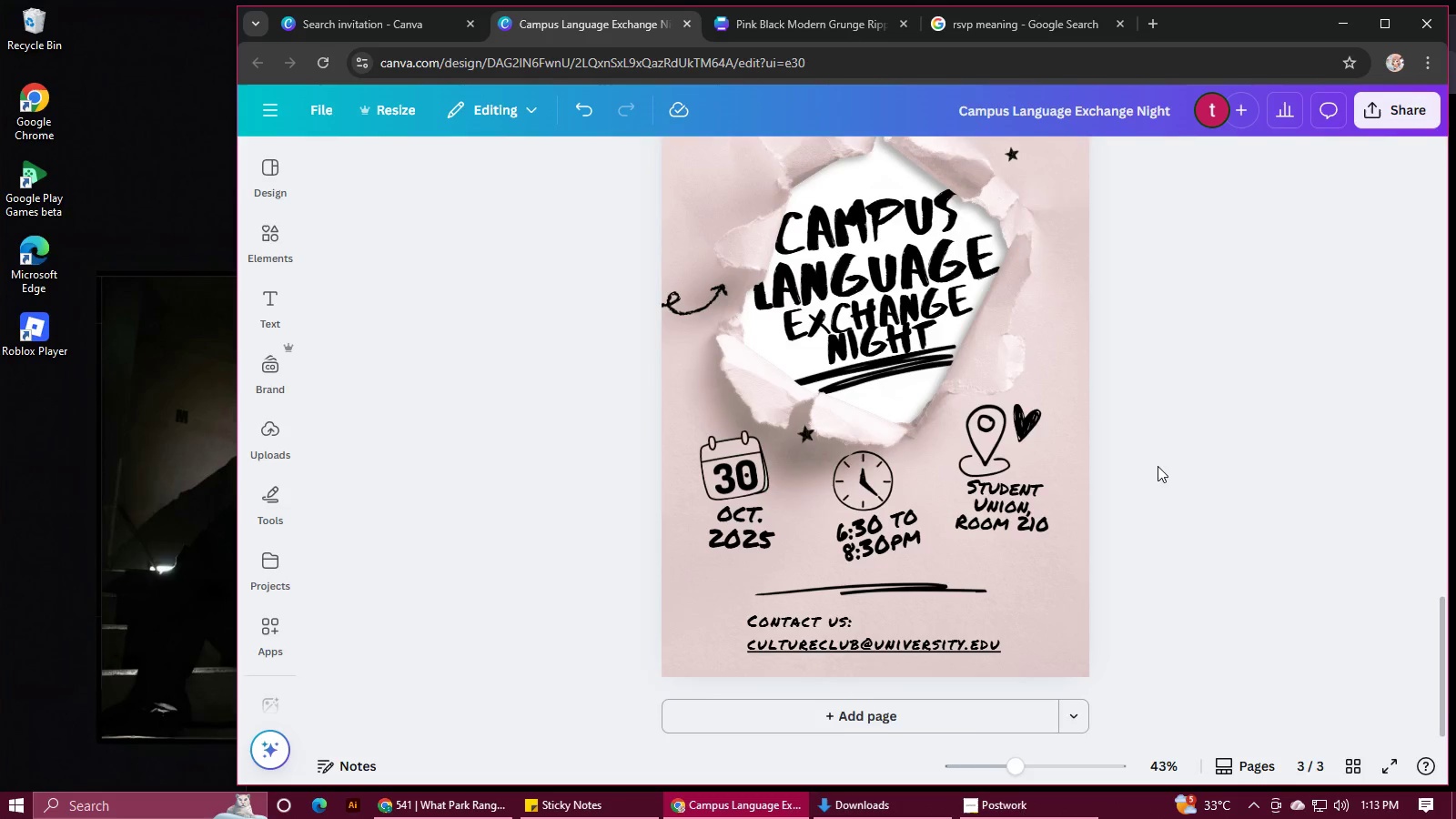 
scroll: coordinate [1158, 474], scroll_direction: up, amount: 3.0
 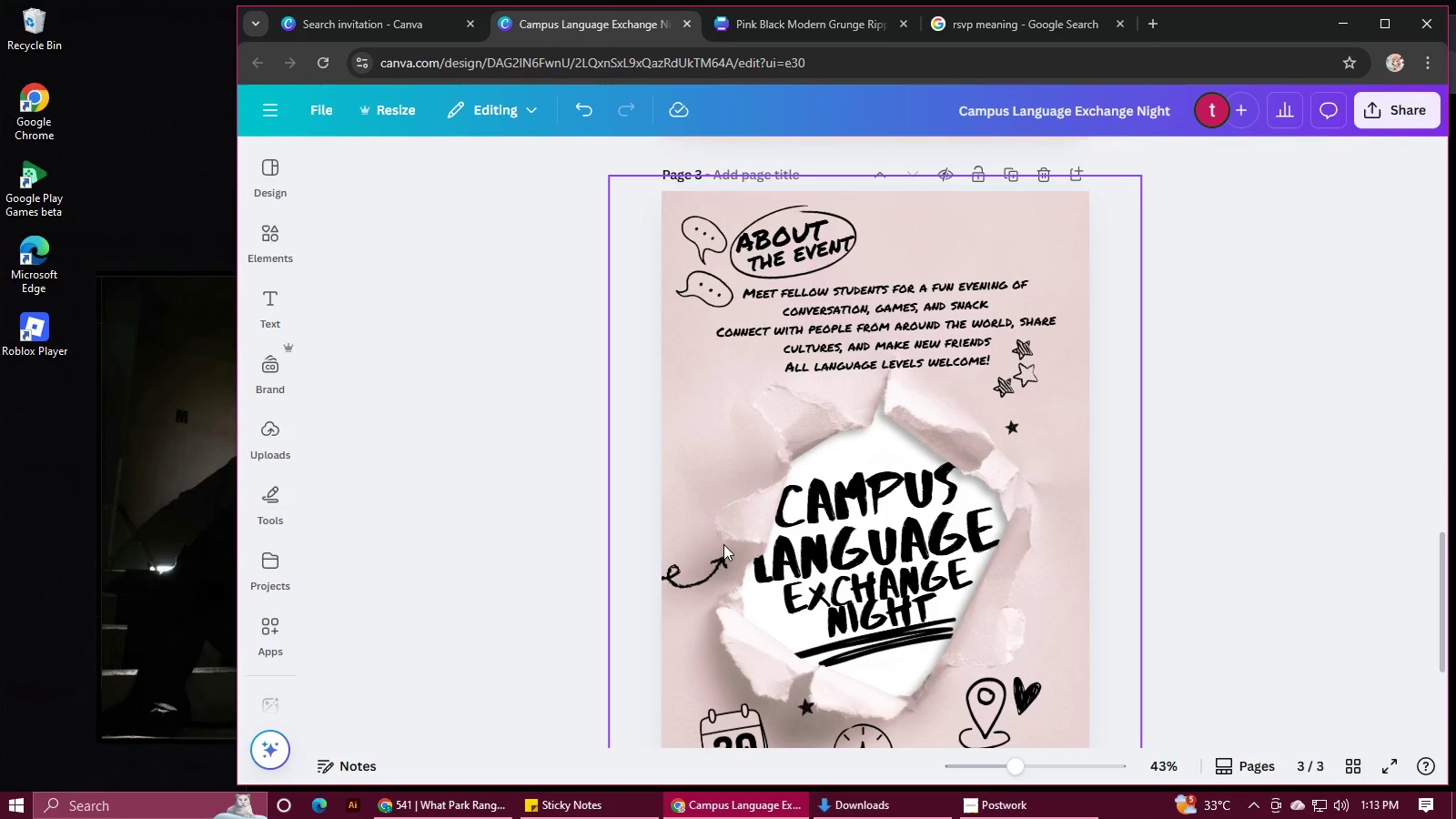 
left_click([663, 586])
 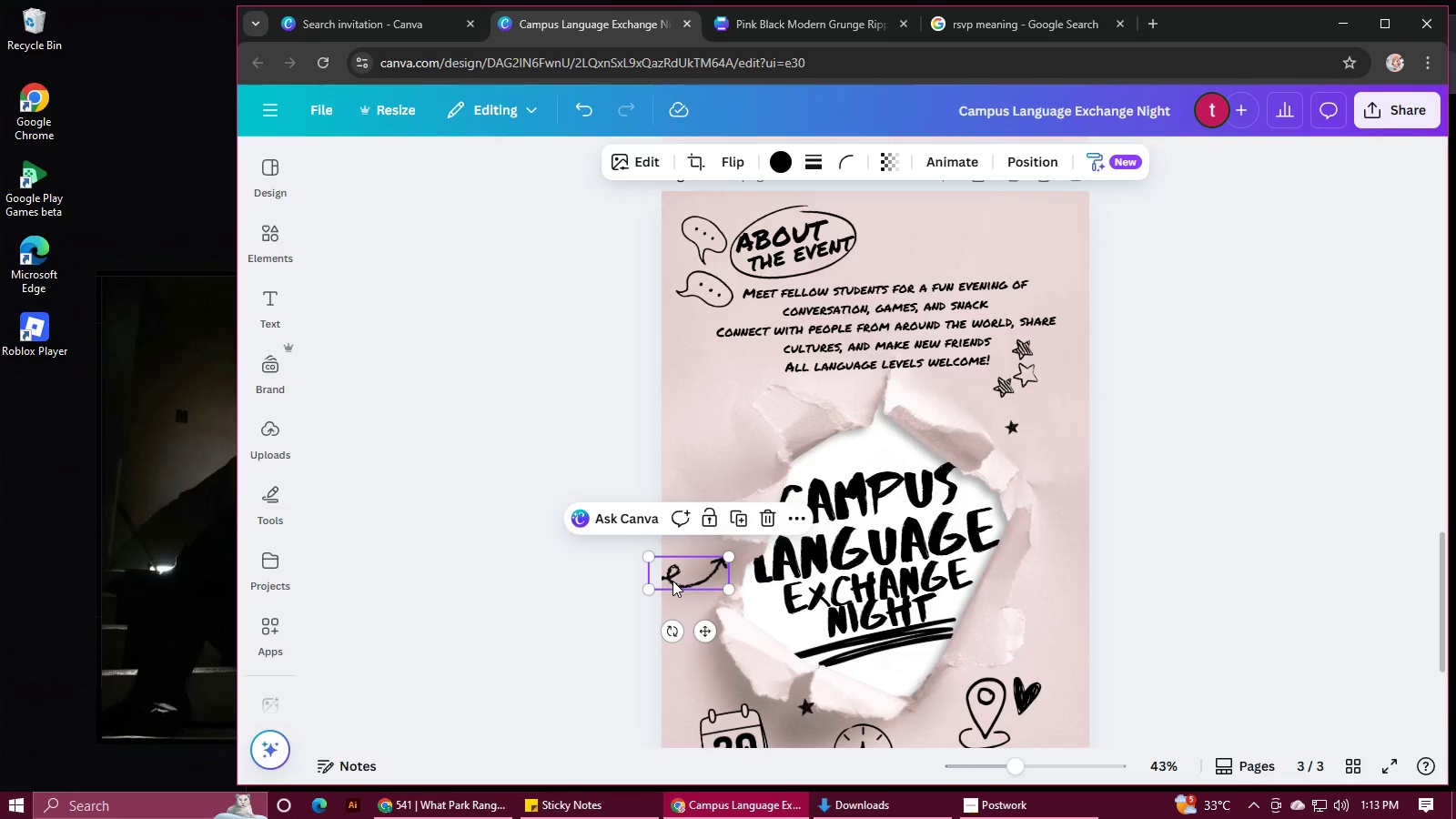 
left_click_drag(start_coordinate=[671, 581], to_coordinate=[671, 593])
 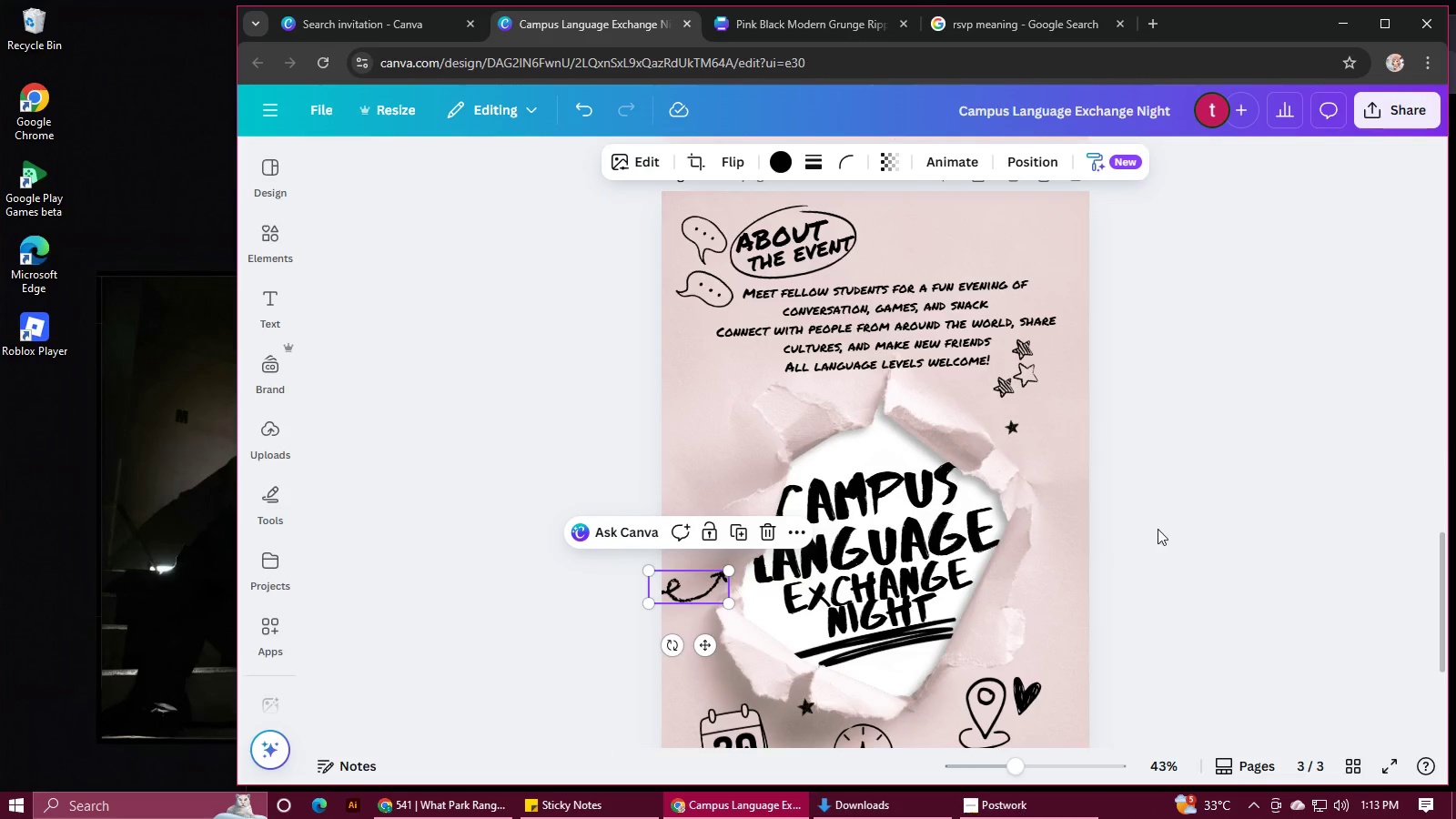 
left_click([1188, 524])
 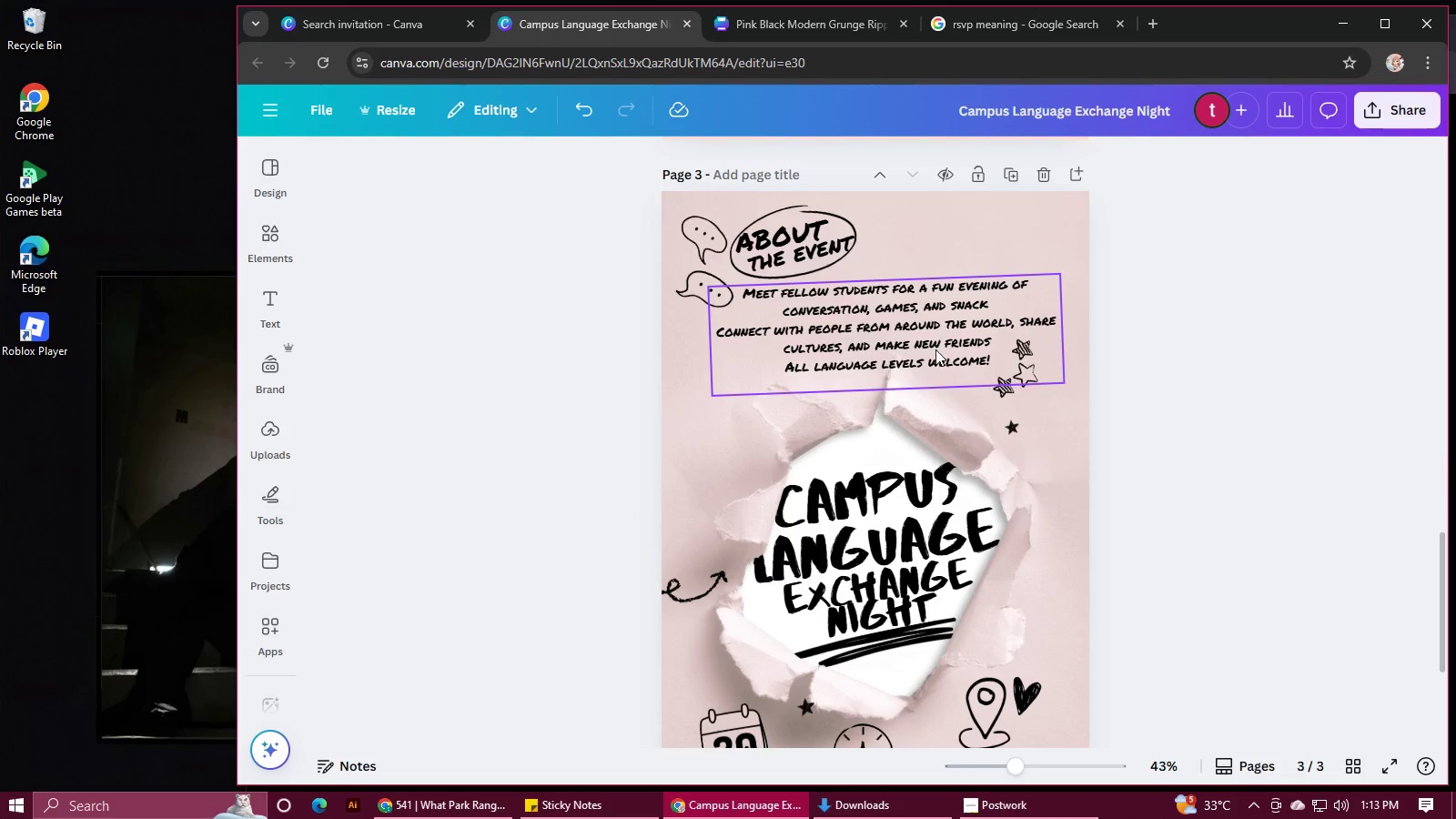 
left_click([935, 349])
 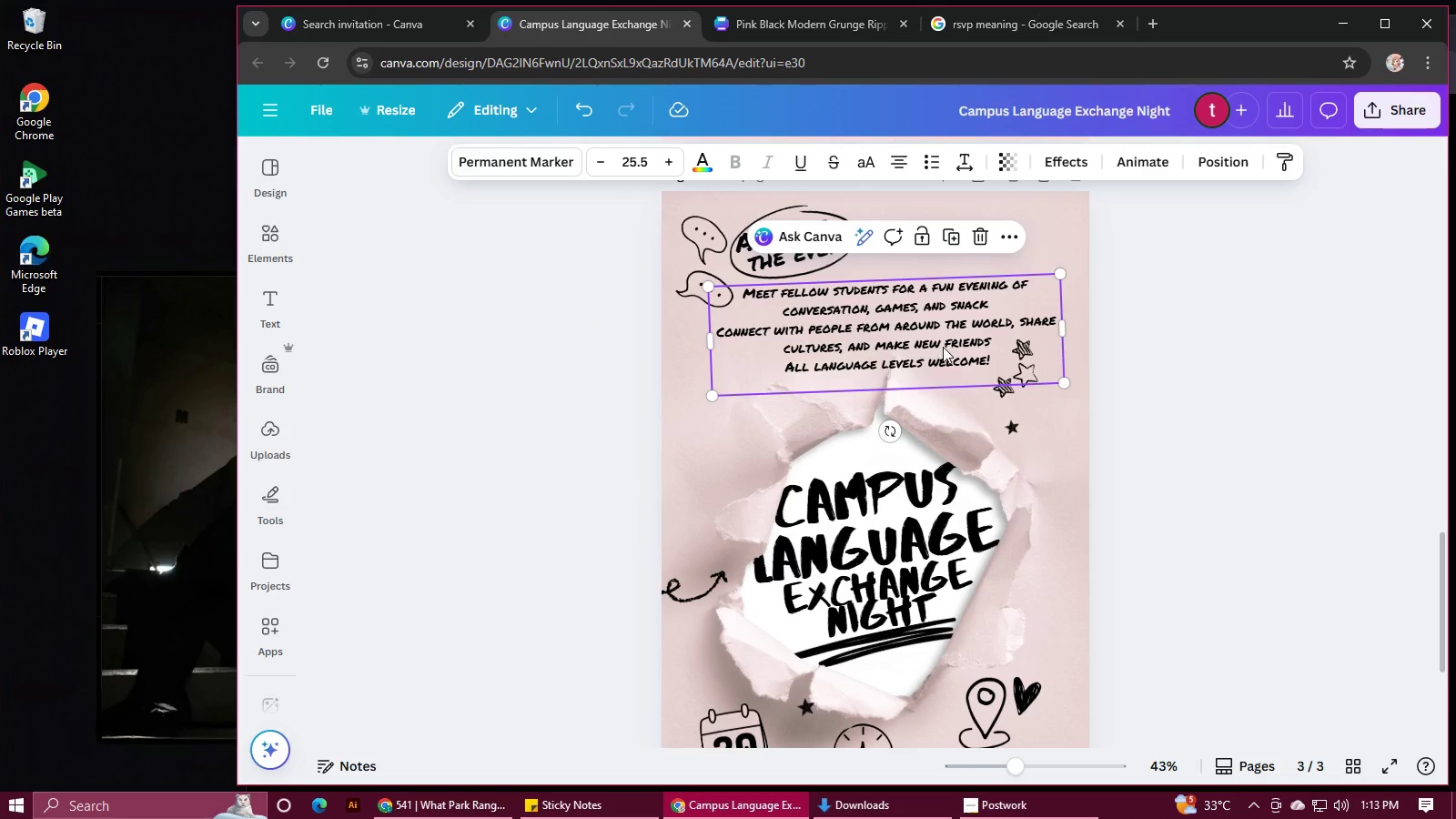 
left_click_drag(start_coordinate=[943, 339], to_coordinate=[941, 333])
 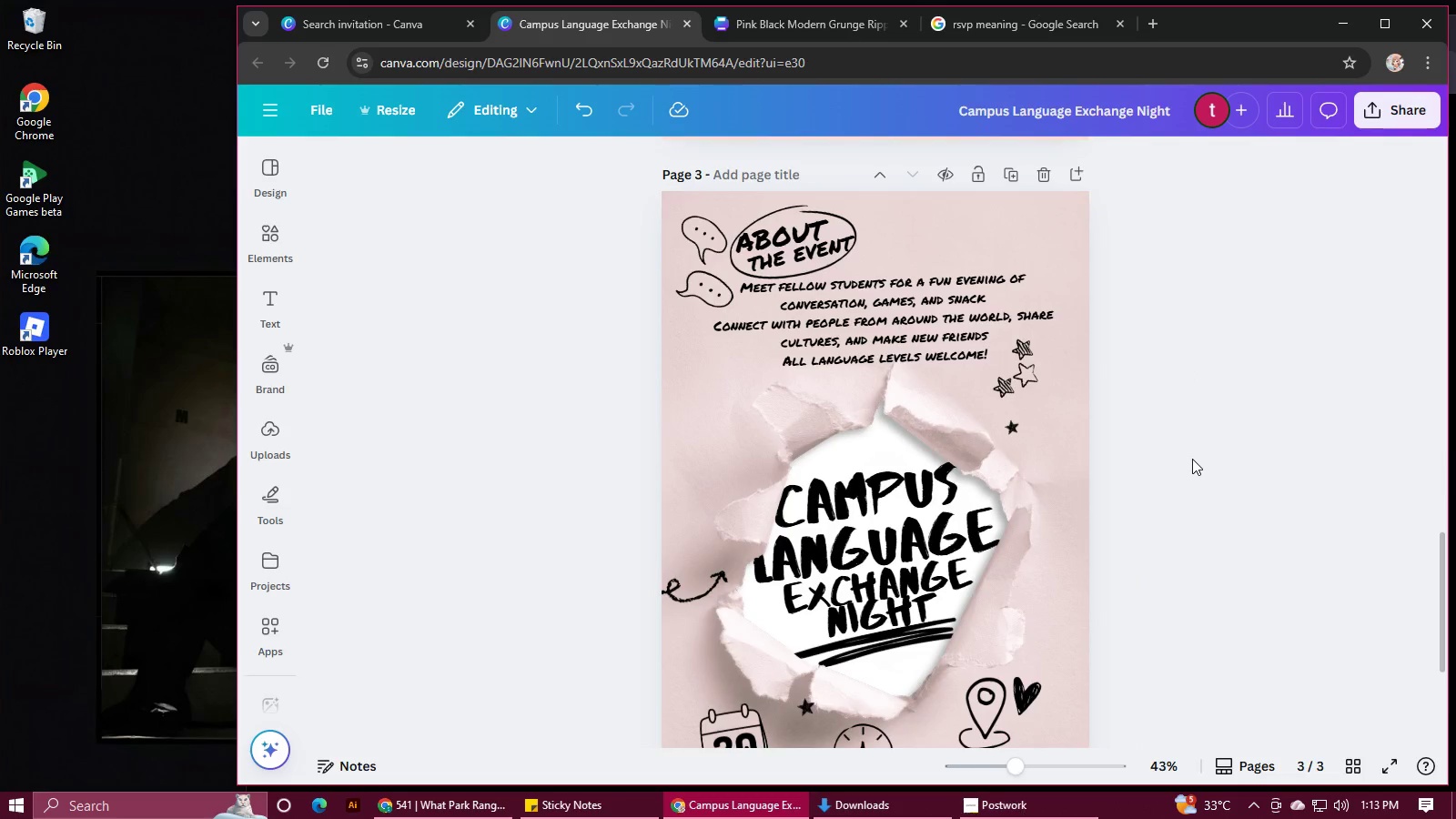 
hold_key(key=ControlLeft, duration=0.59)
scroll: coordinate [1195, 461], scroll_direction: down, amount: 5.0
 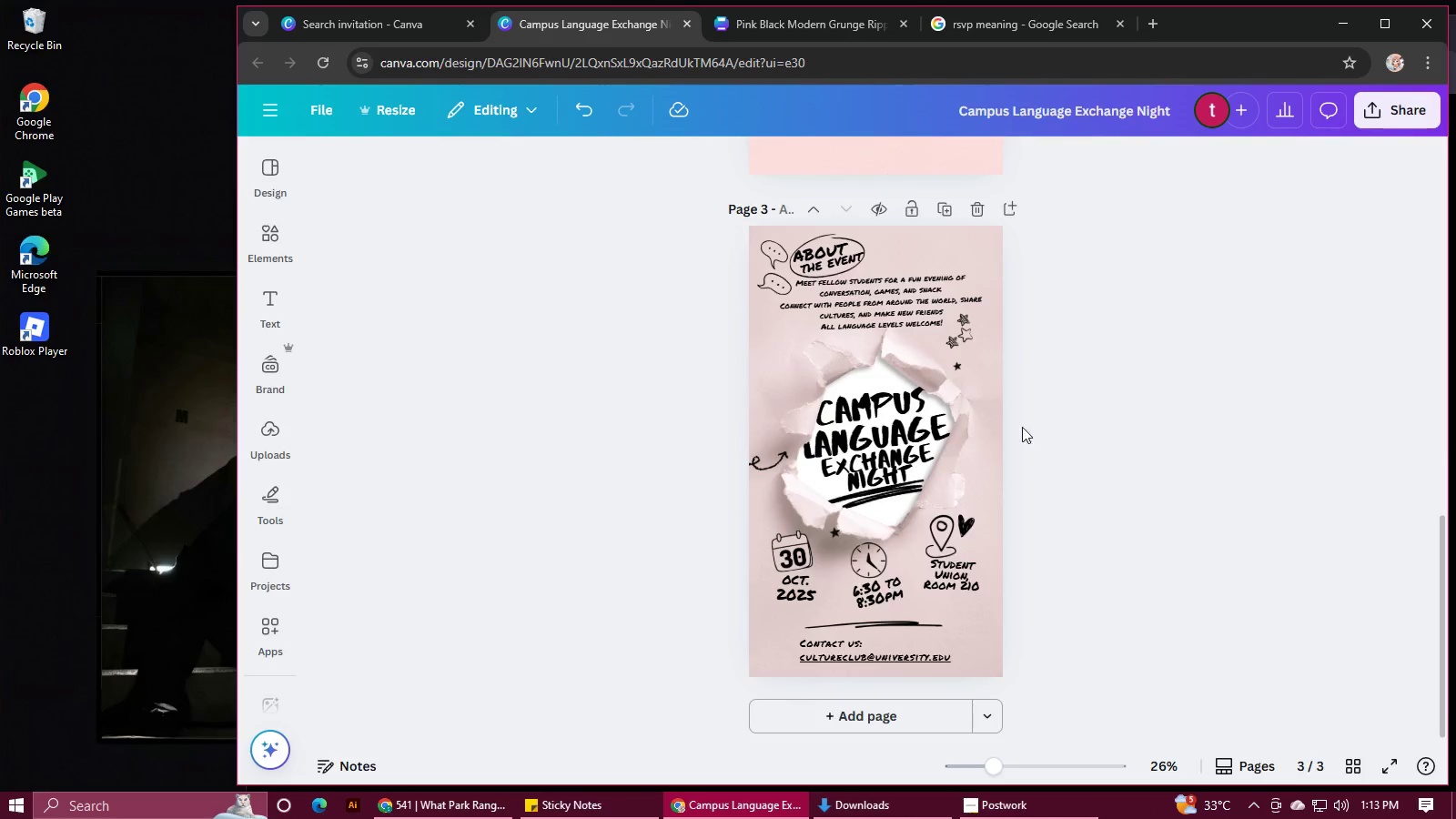 
left_click_drag(start_coordinate=[770, 265], to_coordinate=[772, 271])
 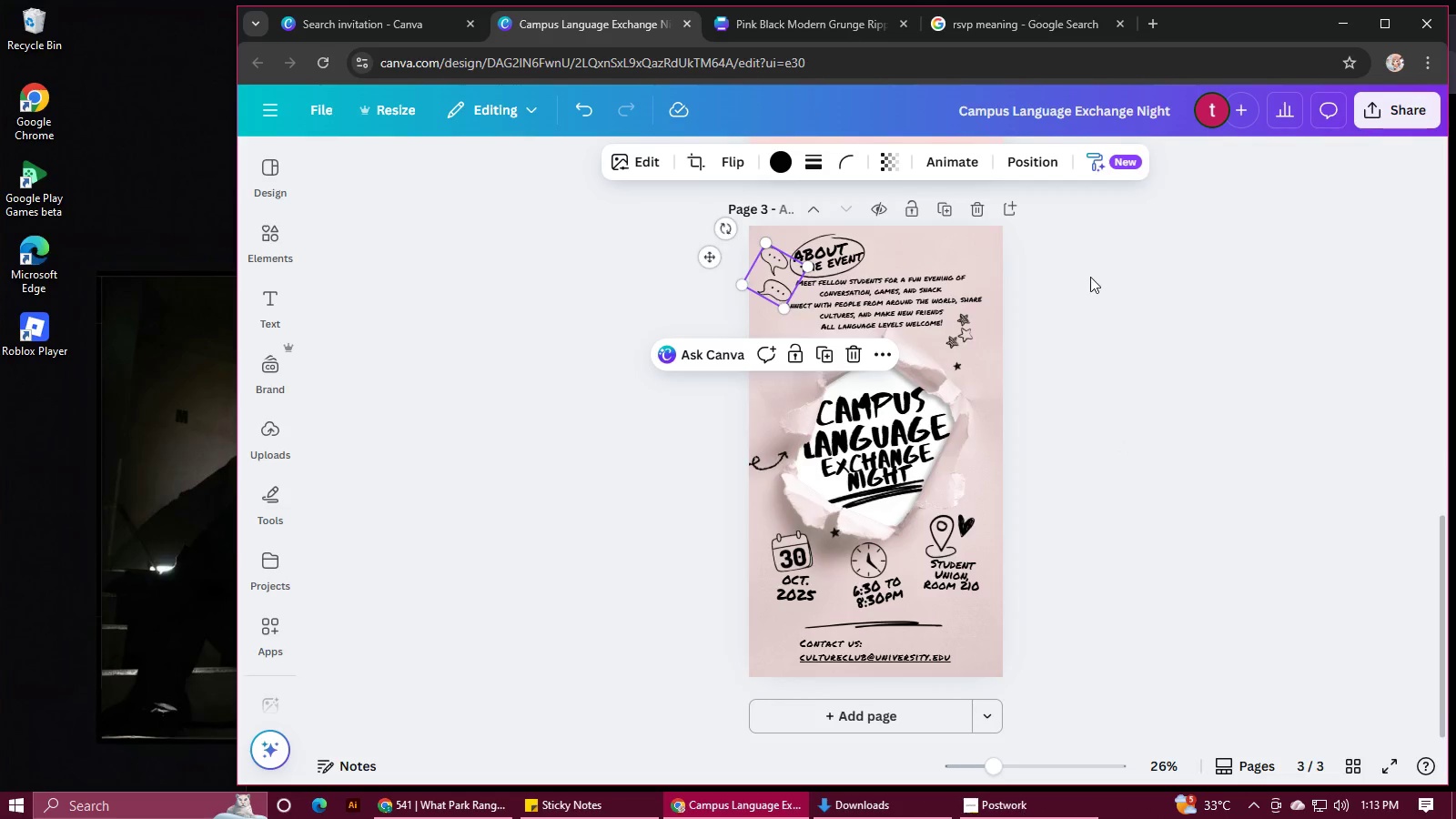 
left_click([1093, 277])
 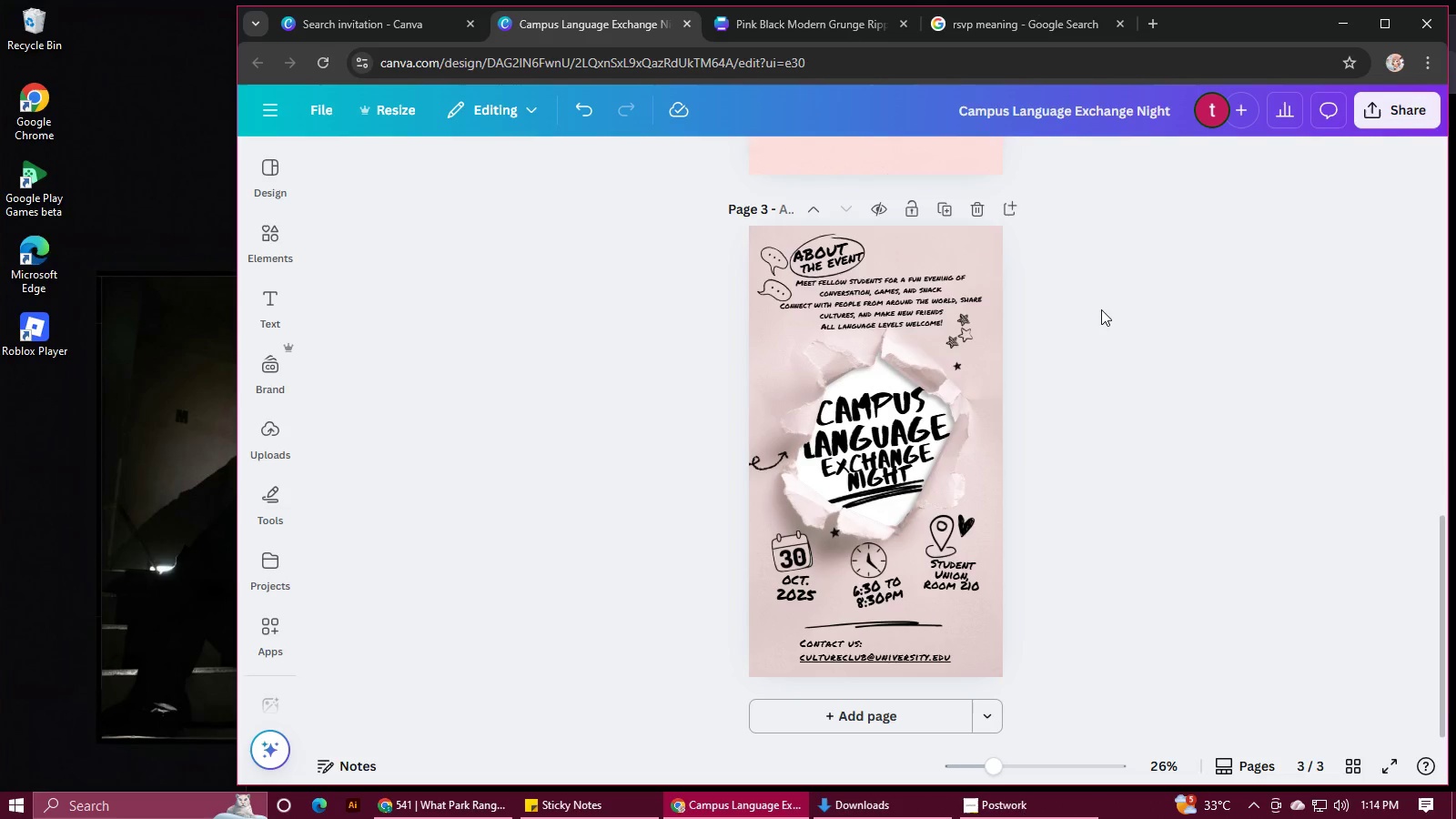 
wait(43.57)
 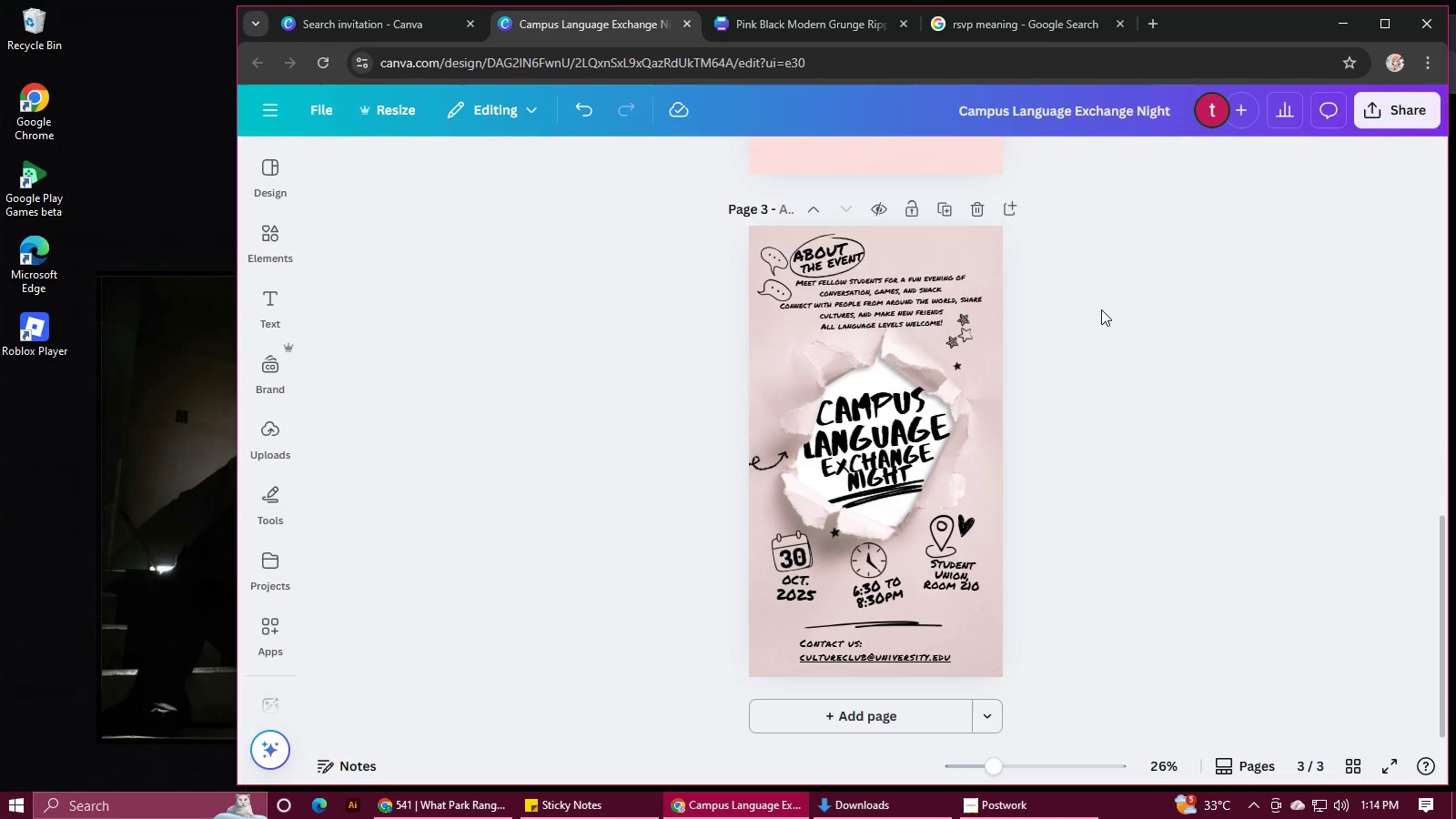 
hold_key(key=ControlLeft, duration=1.07)
scroll: coordinate [880, 294], scroll_direction: up, amount: 6.0
 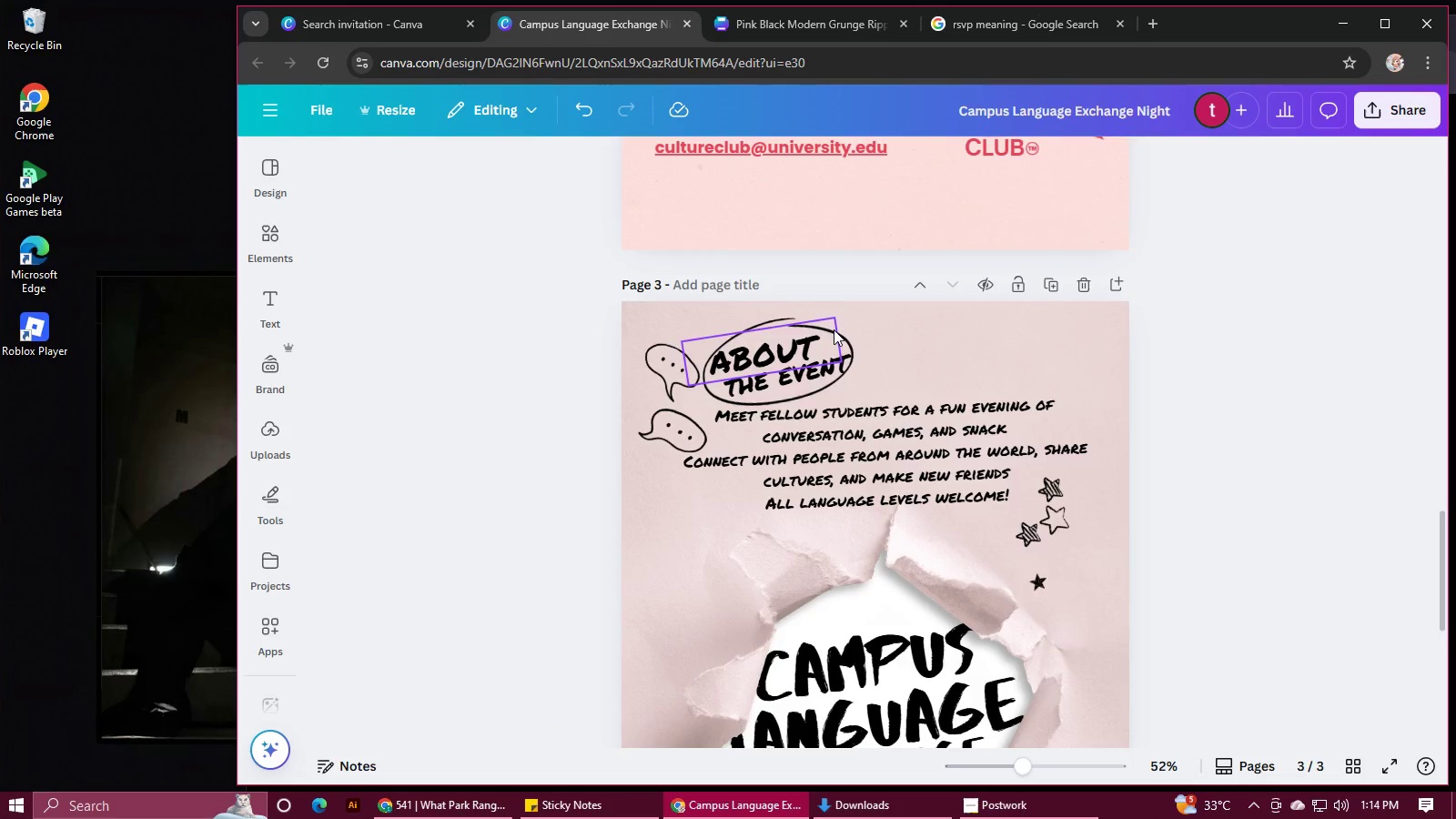 
left_click_drag(start_coordinate=[842, 329], to_coordinate=[835, 331])
 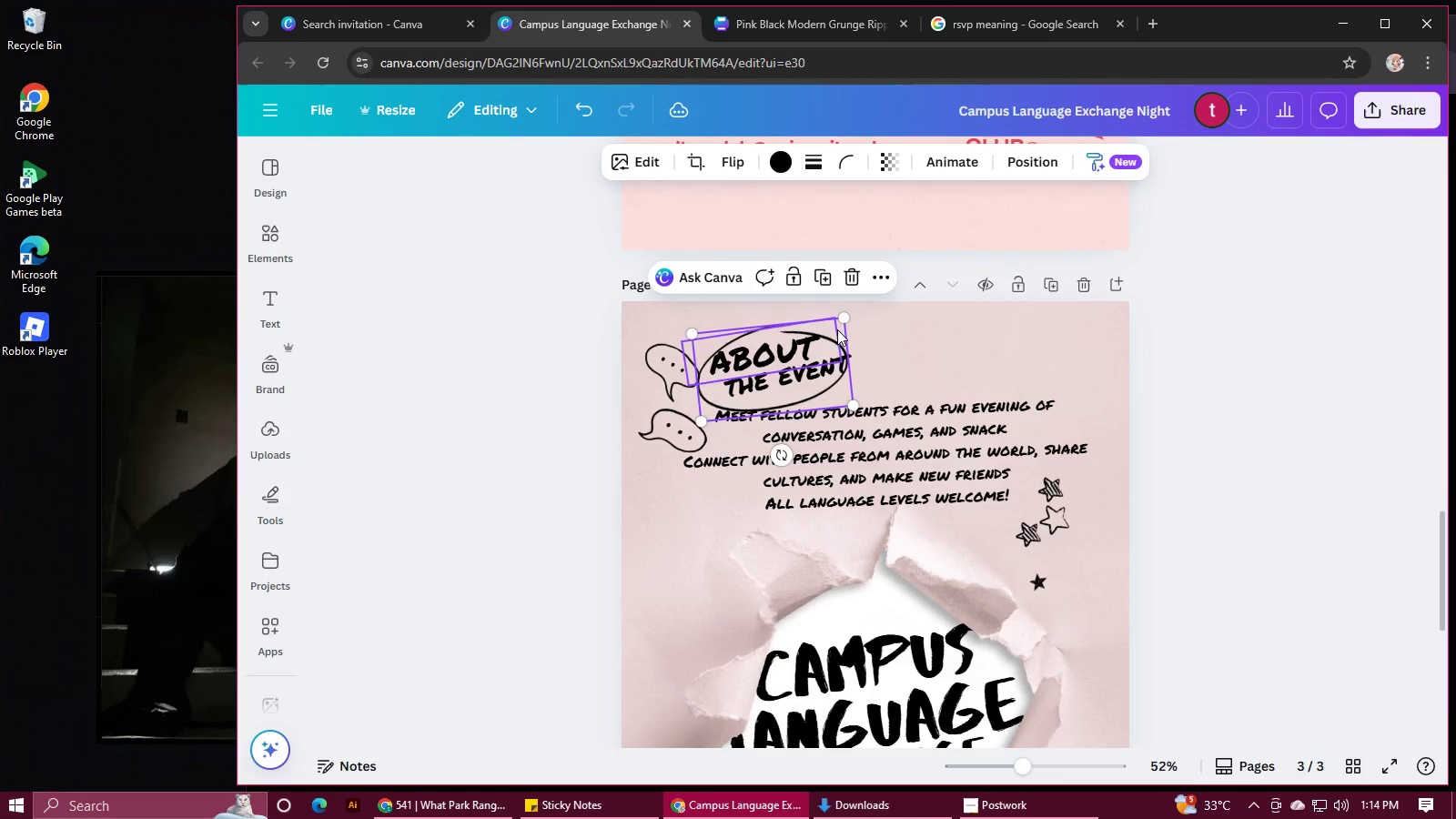 
hold_key(key=ControlLeft, duration=0.74)
scroll: coordinate [838, 332], scroll_direction: up, amount: 3.0
 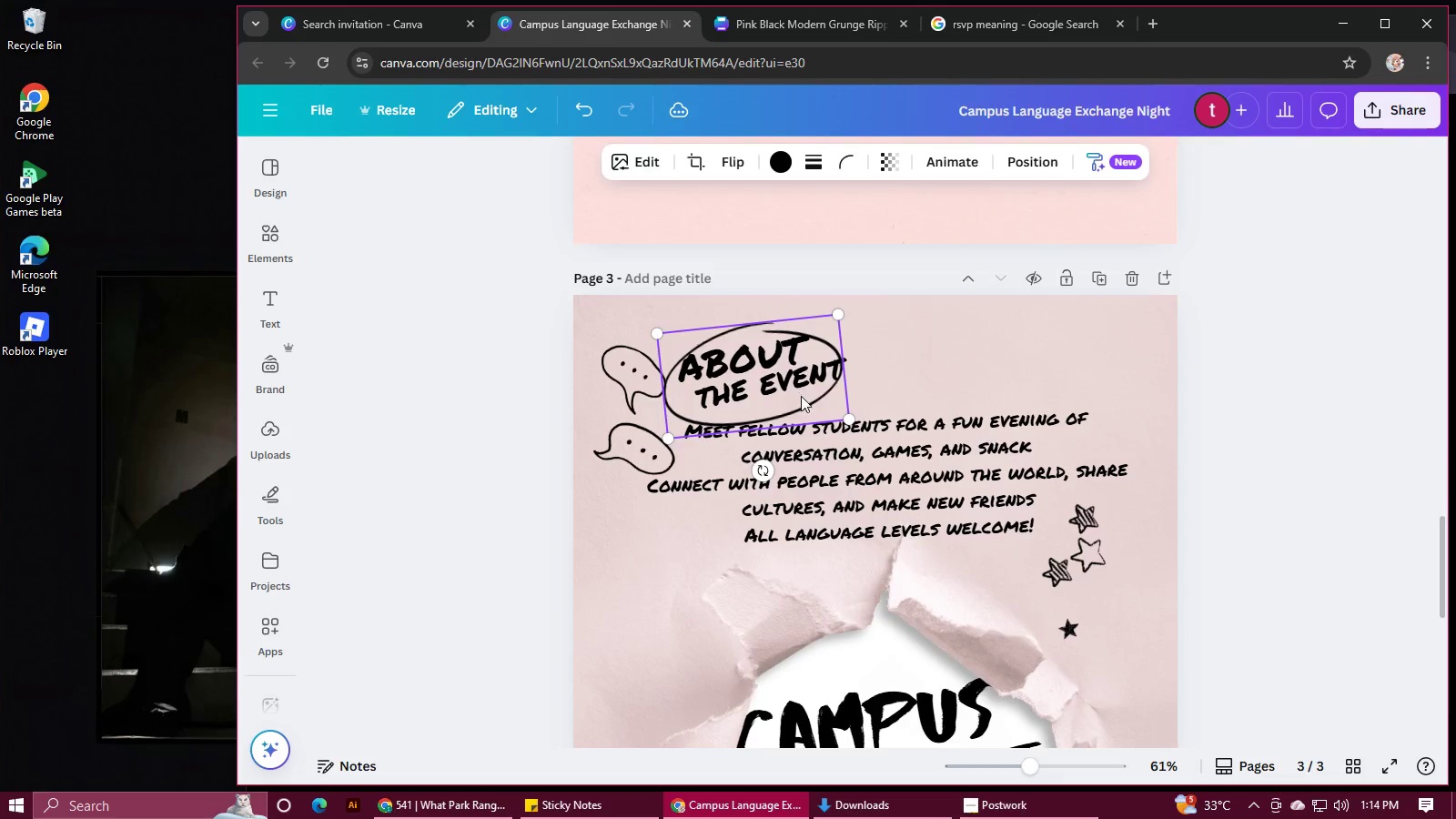 
left_click_drag(start_coordinate=[800, 402], to_coordinate=[798, 395])
 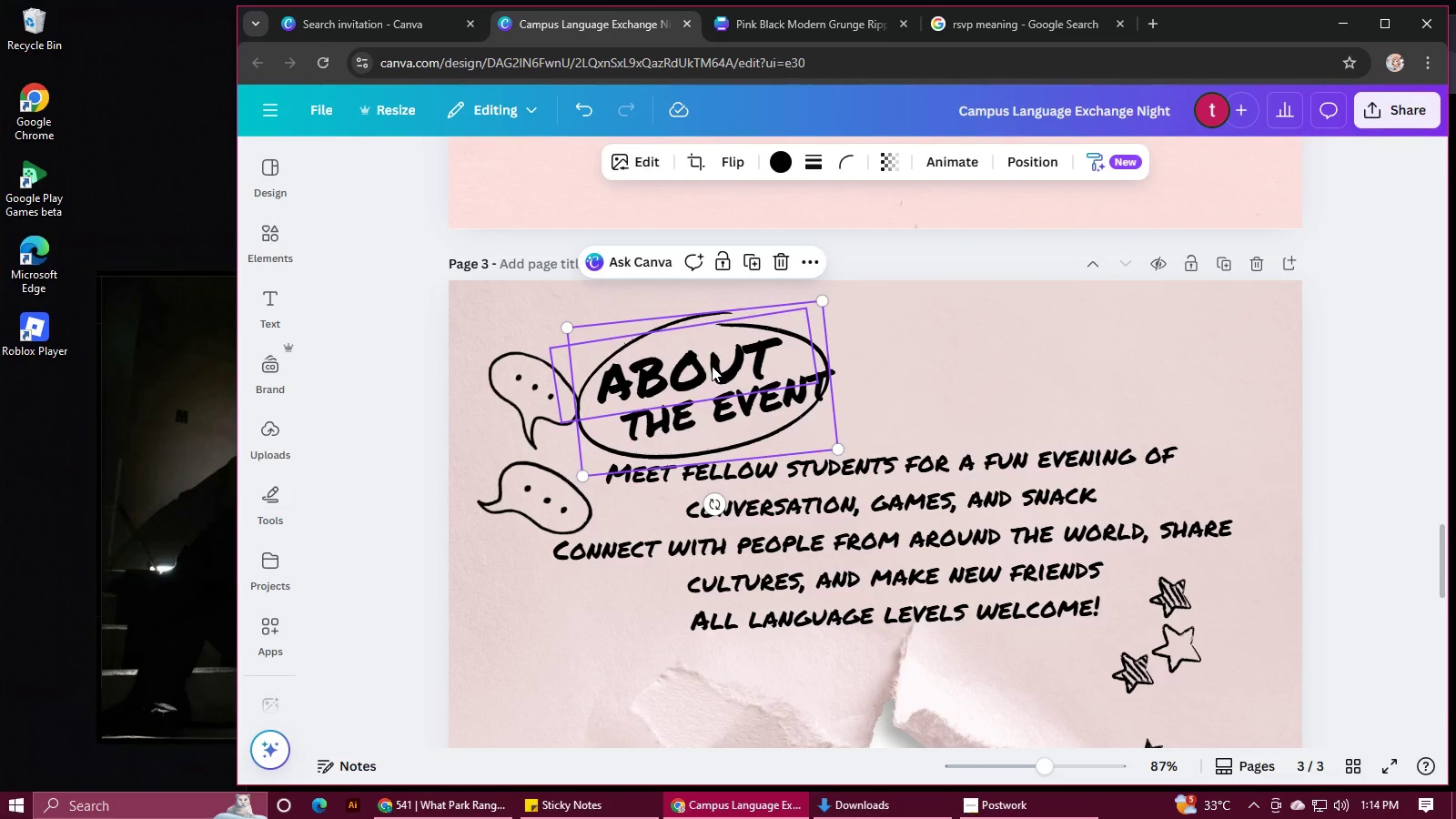 
left_click([712, 366])
 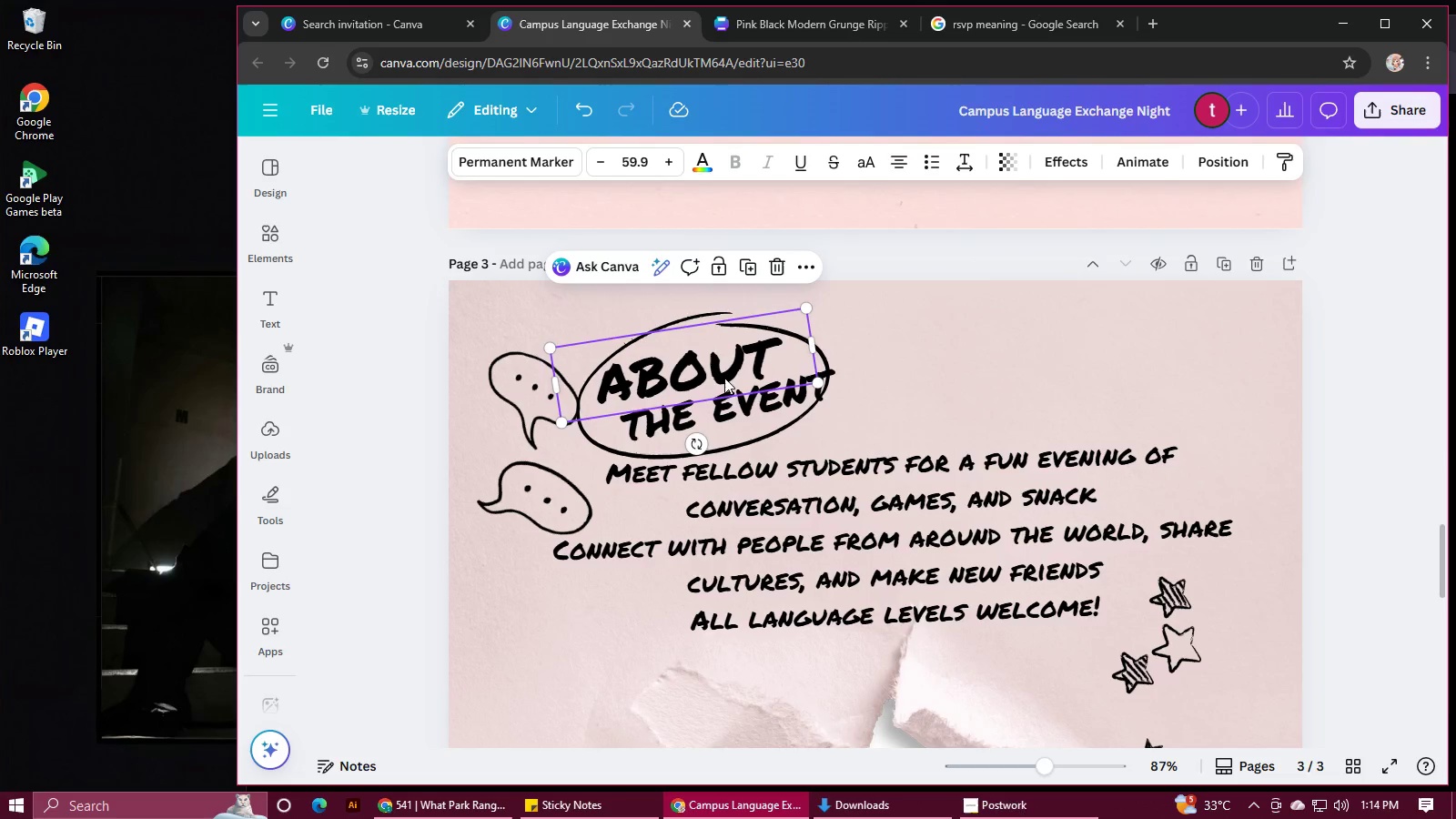 
hold_key(key=ShiftLeft, duration=0.81)
 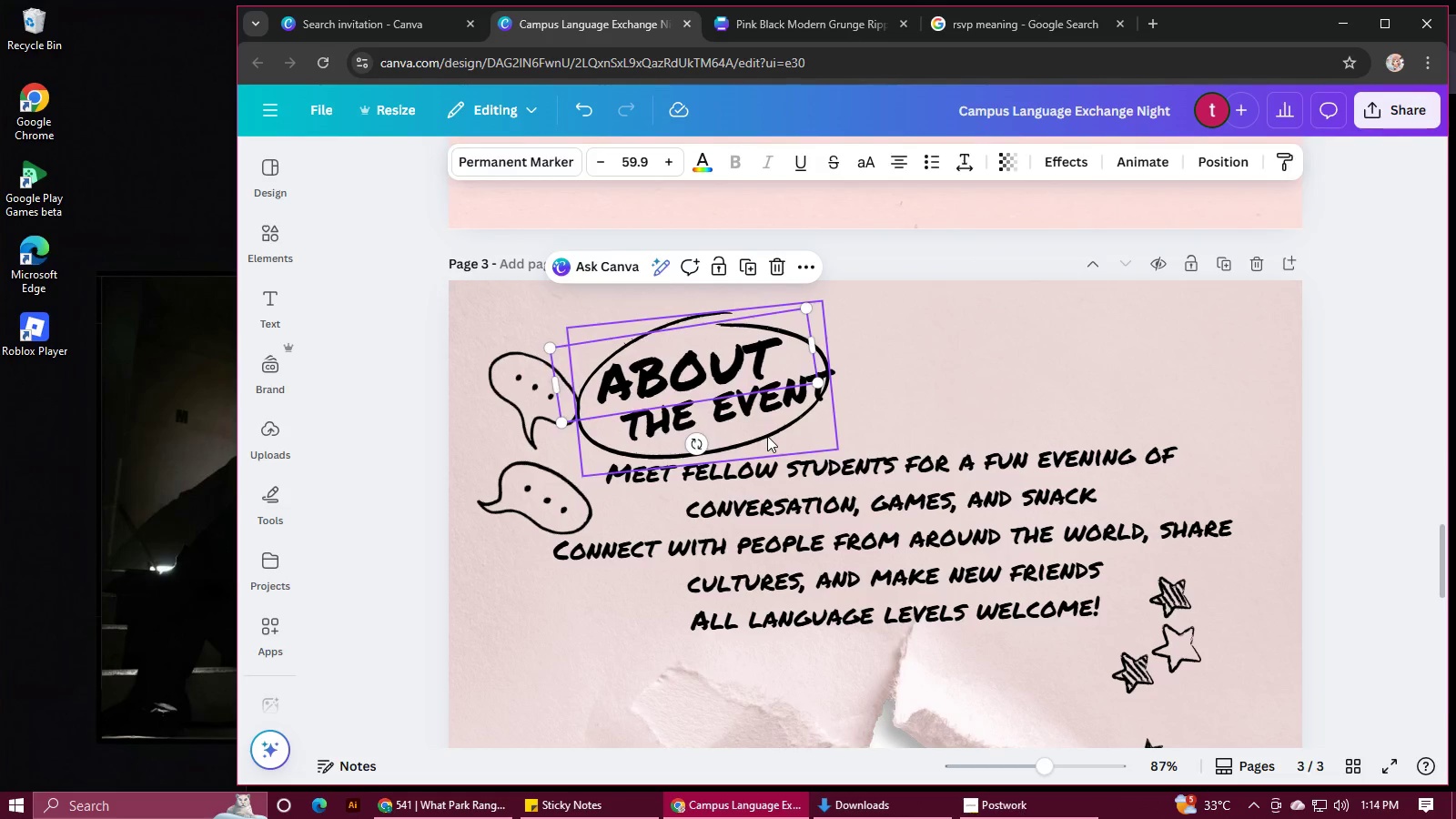 
left_click([767, 436])
 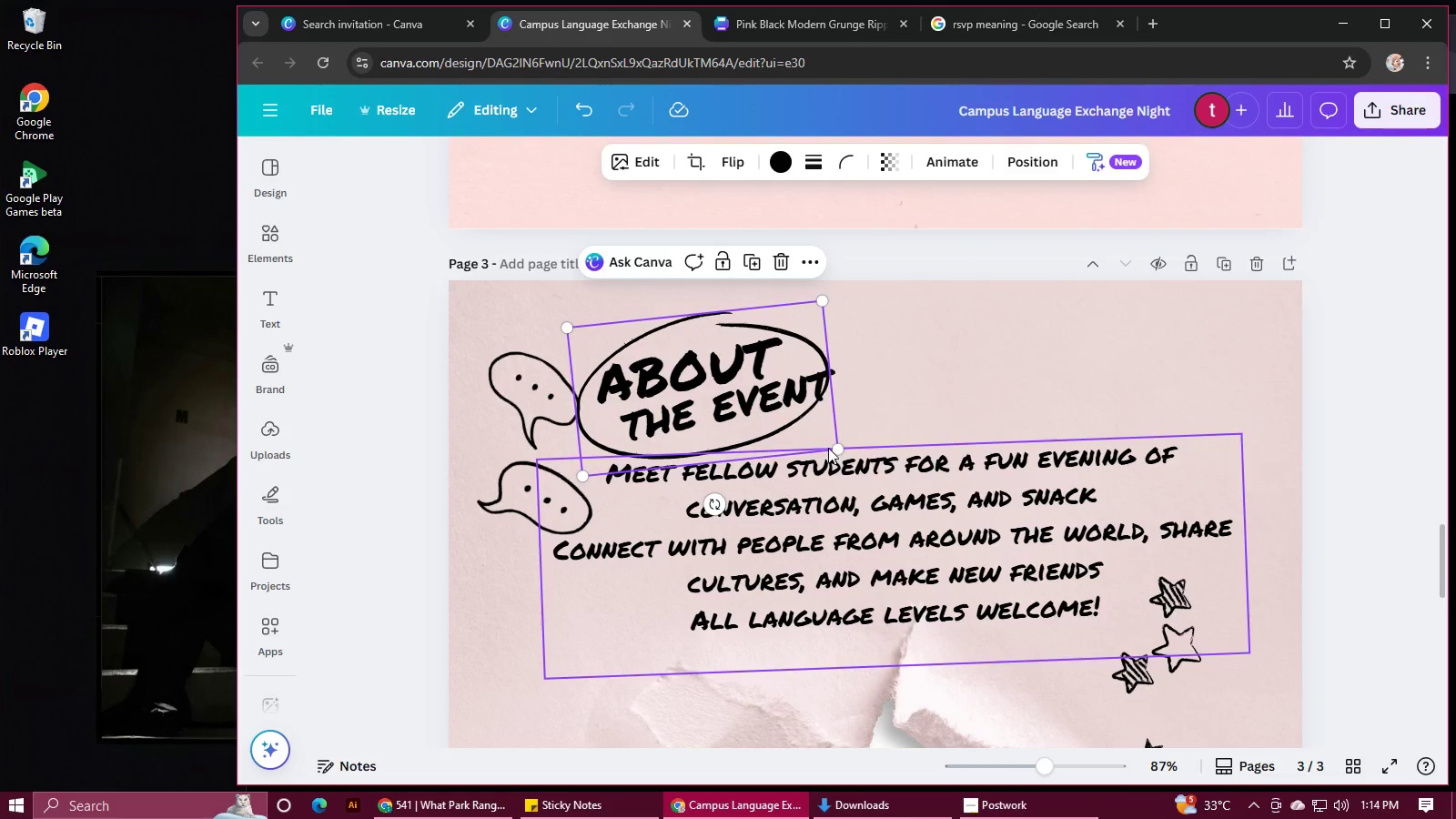 
left_click_drag(start_coordinate=[838, 447], to_coordinate=[833, 445])
 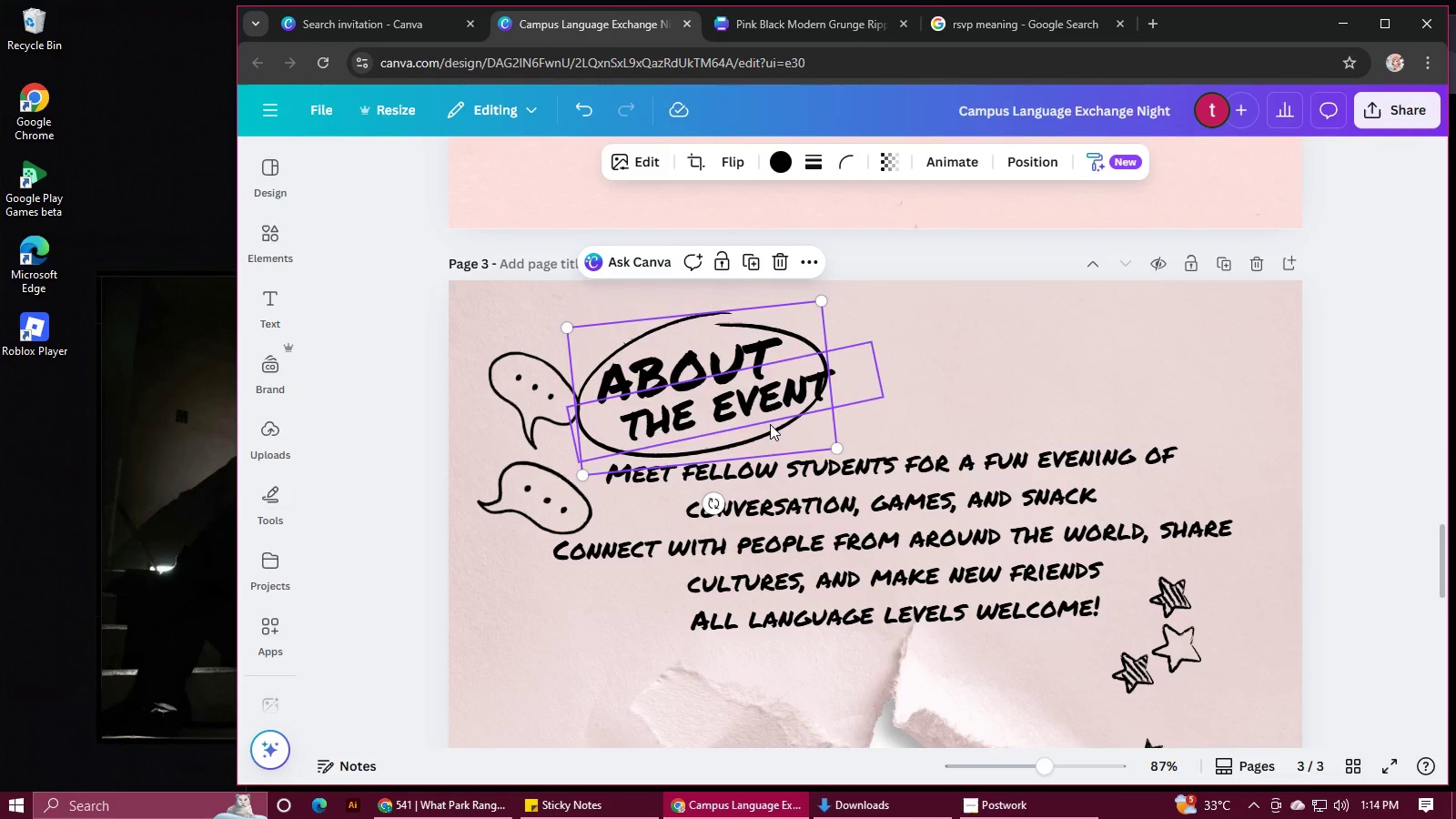 
left_click_drag(start_coordinate=[768, 426], to_coordinate=[775, 422])
 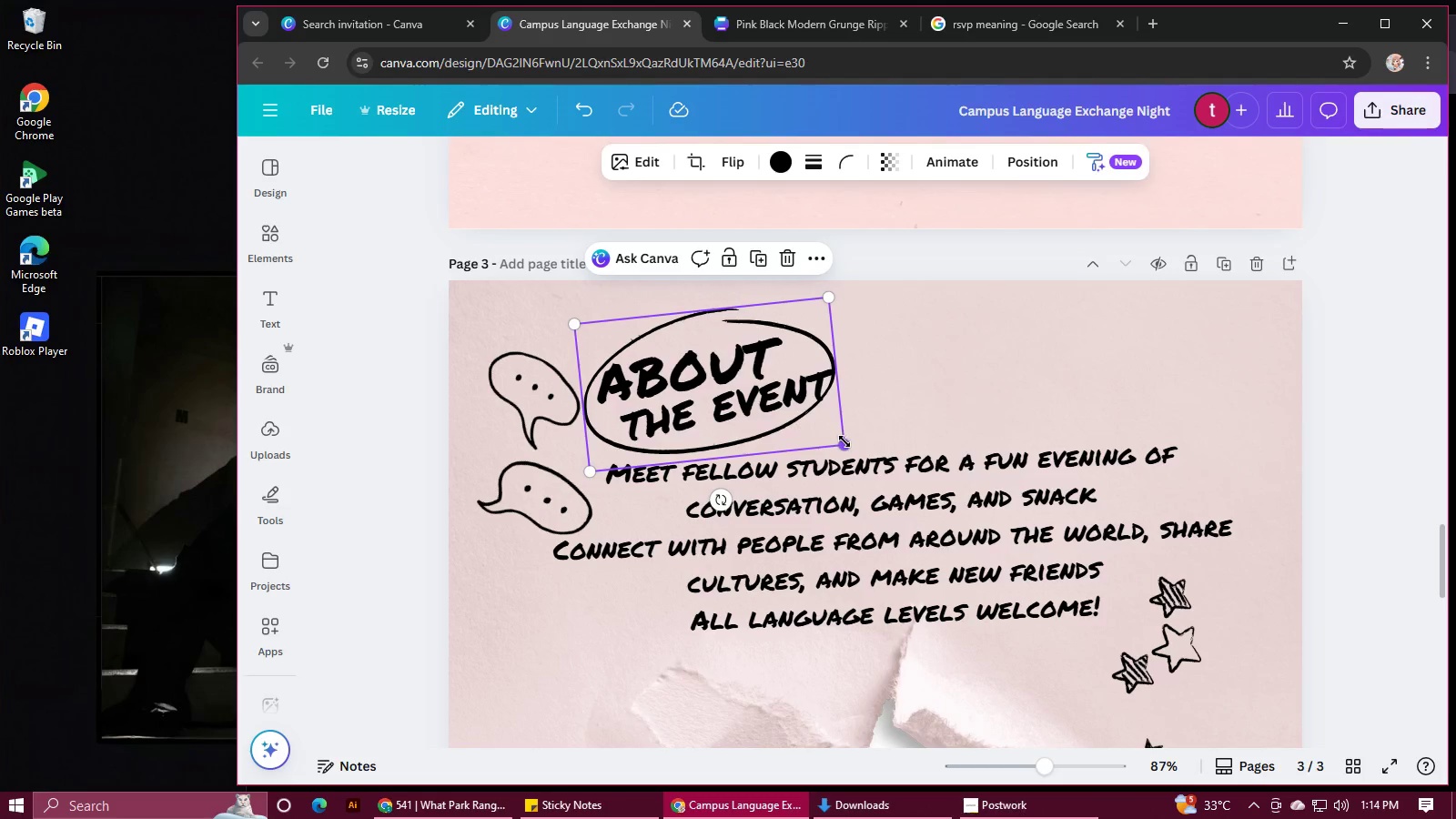 
left_click_drag(start_coordinate=[844, 443], to_coordinate=[835, 441])
 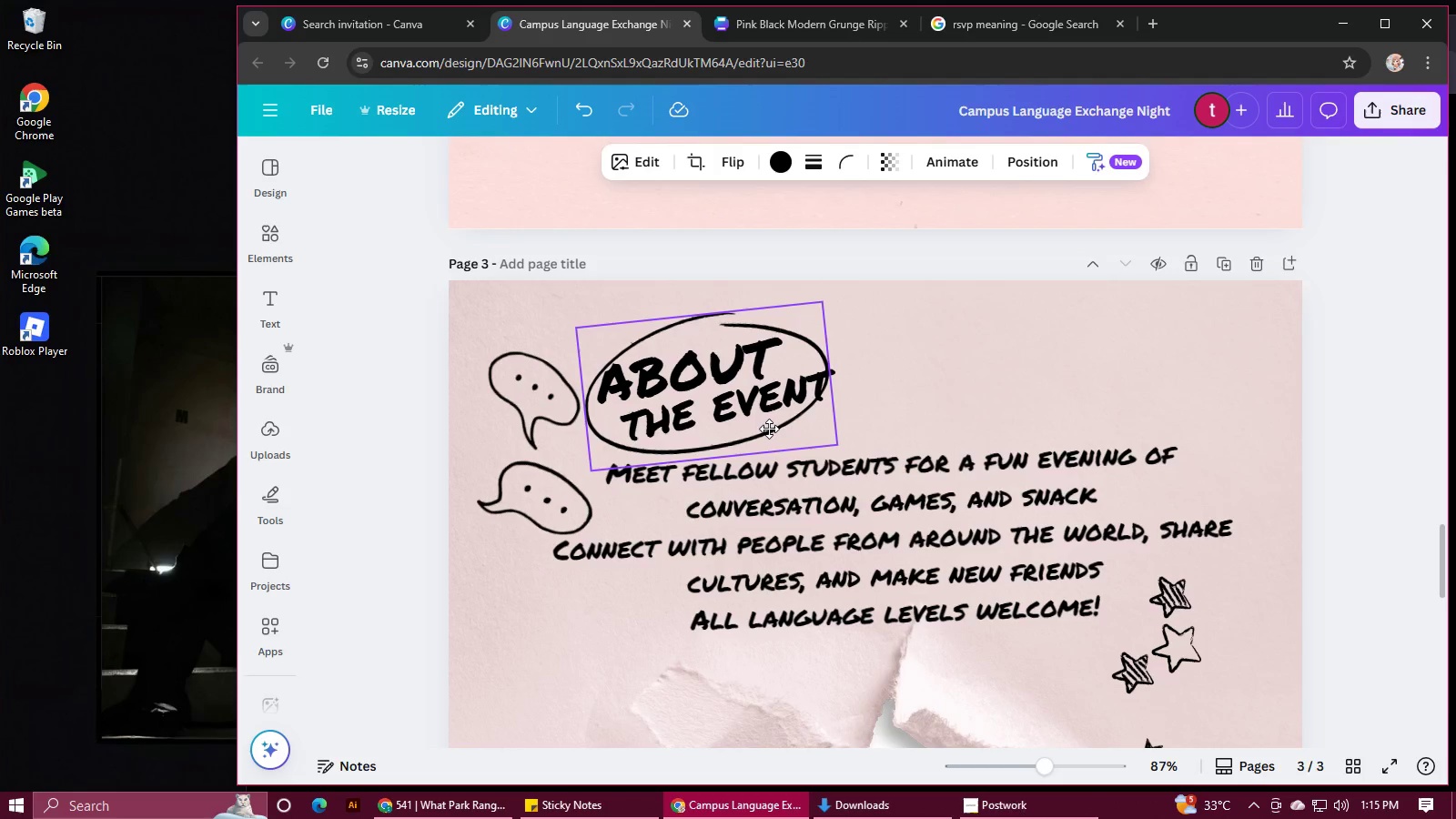 
left_click([907, 384])
 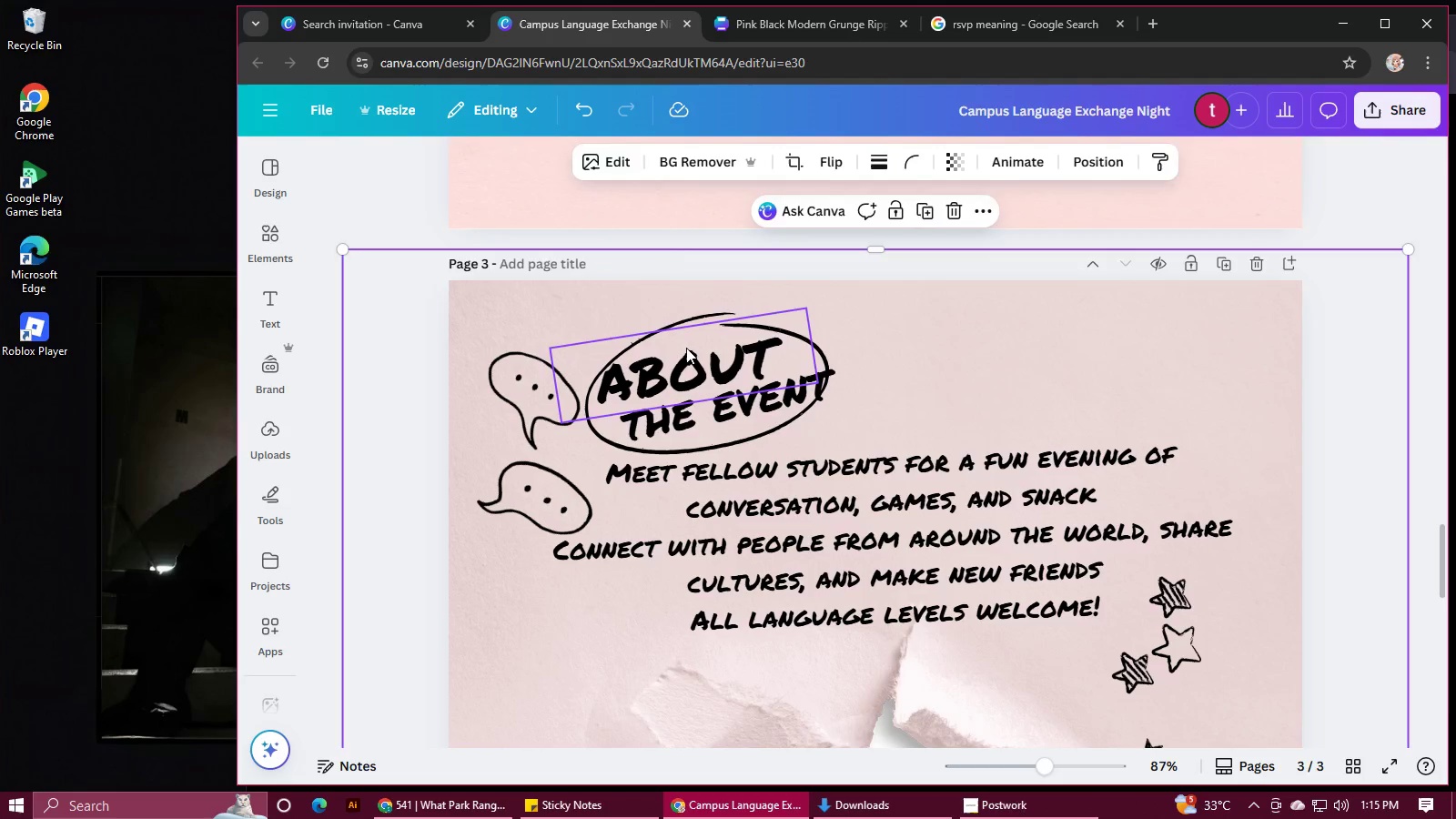 
left_click([688, 349])
 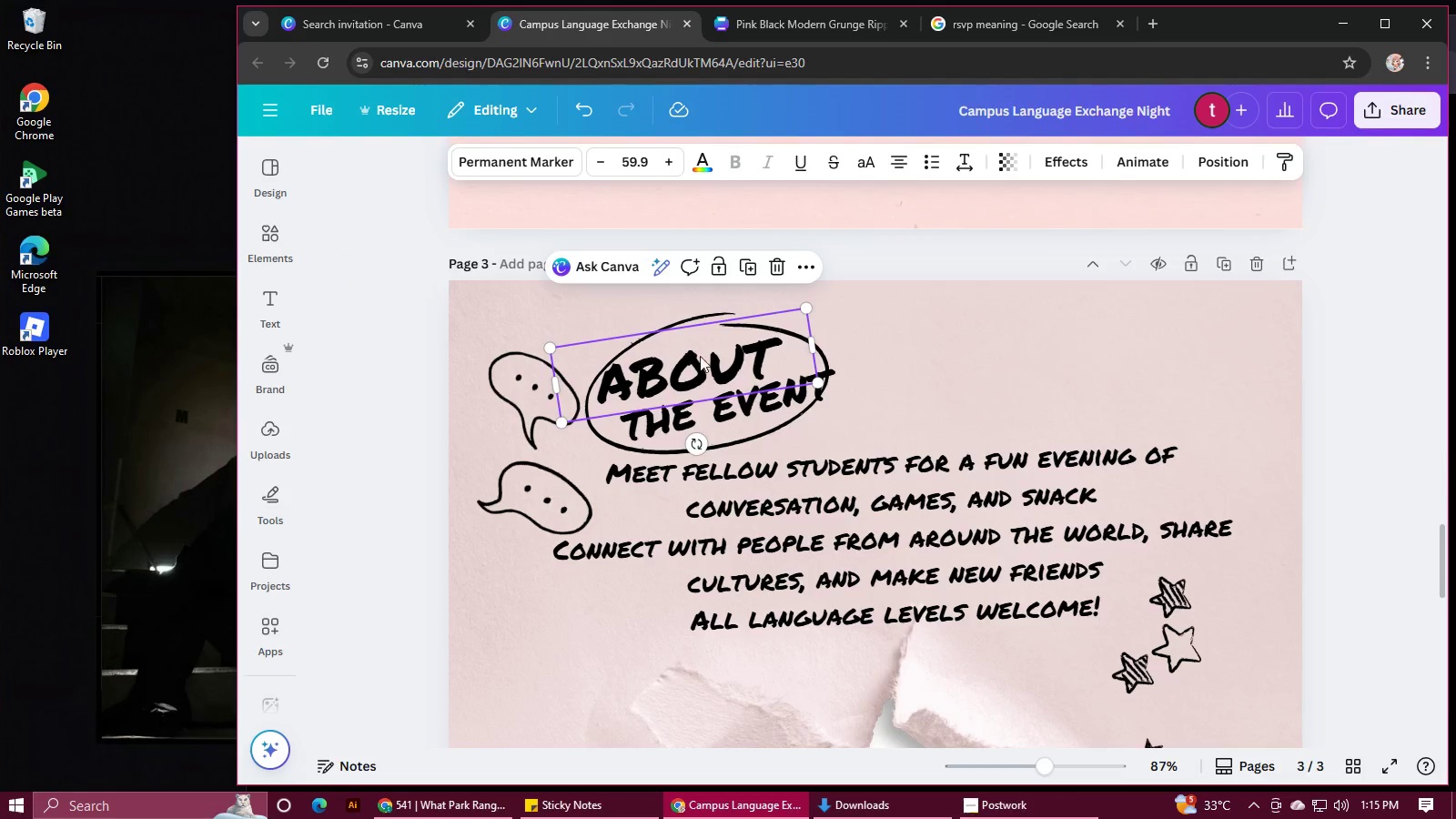 
hold_key(key=ShiftLeft, duration=0.93)
left_click([752, 408])
 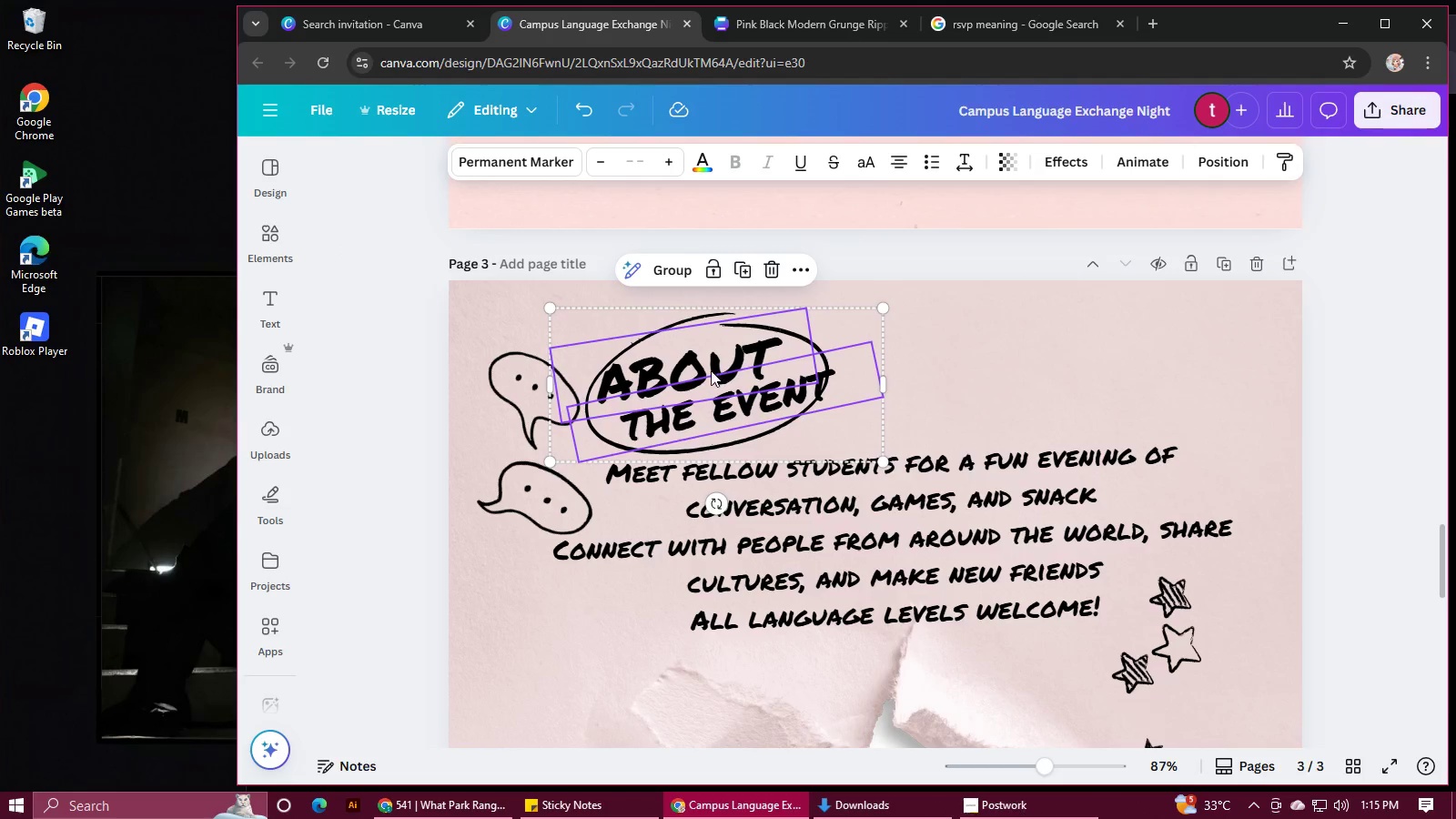 
left_click_drag(start_coordinate=[713, 368], to_coordinate=[708, 373])
 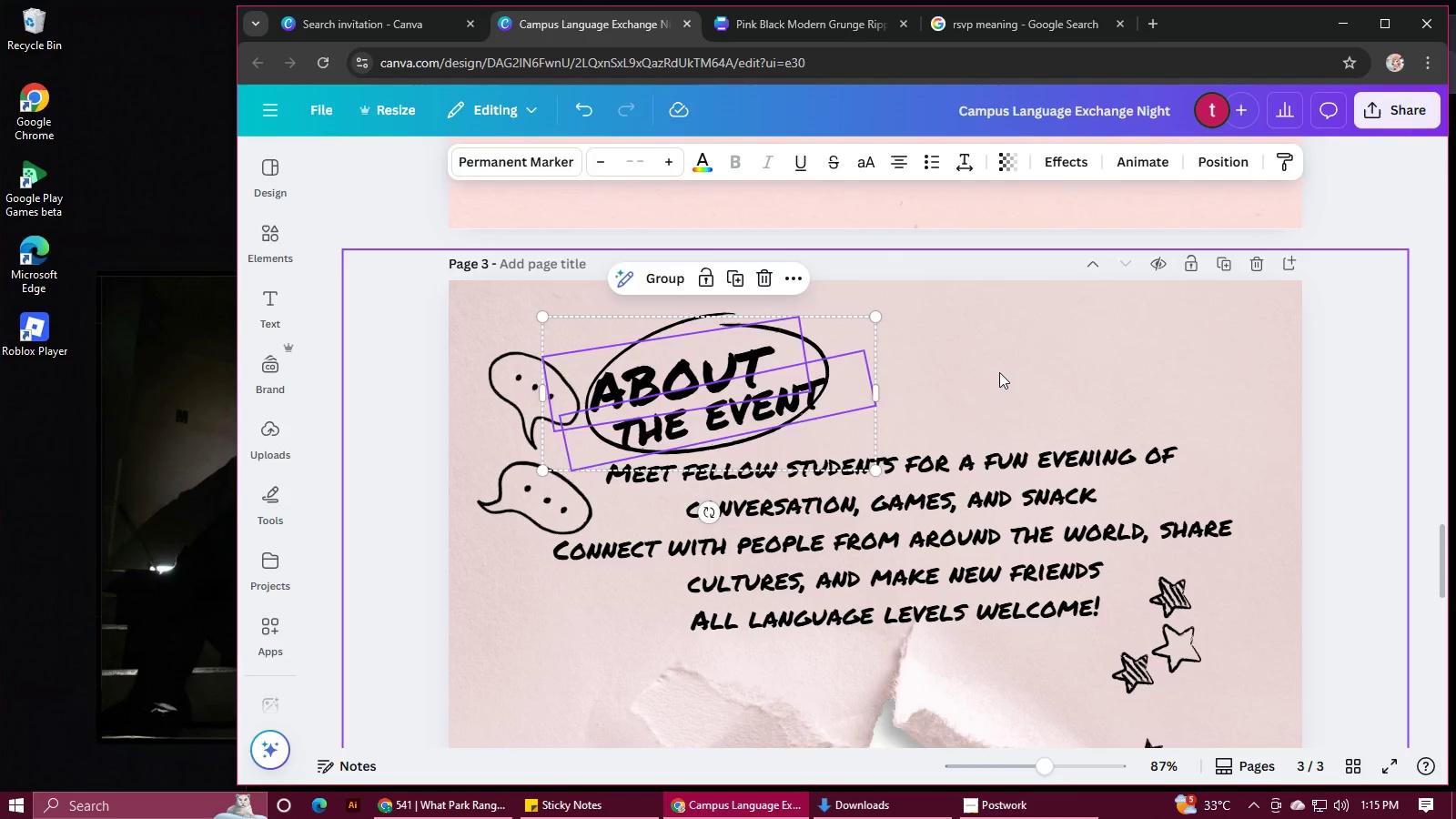 
left_click([1000, 372])
 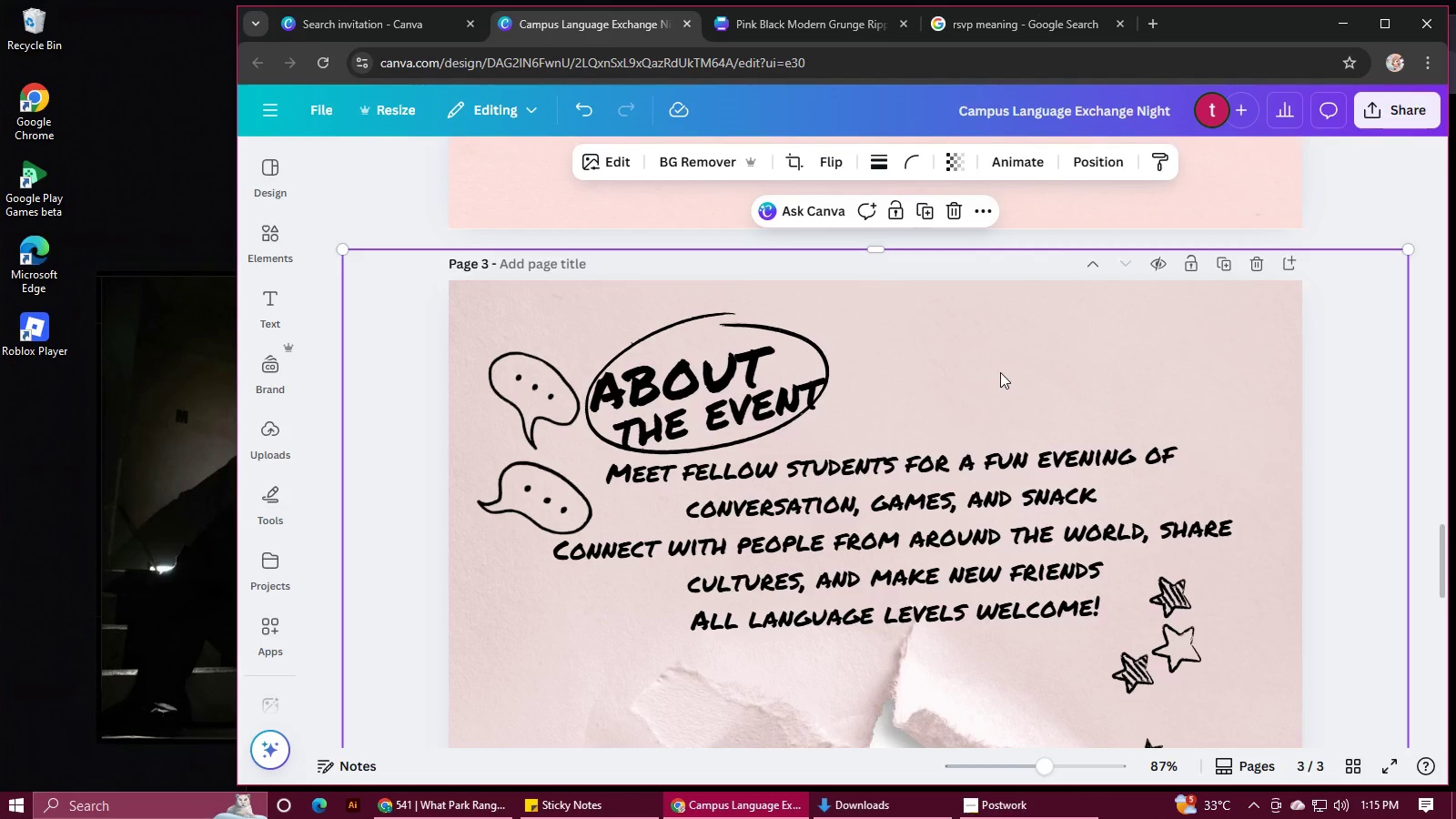 
hold_key(key=ControlLeft, duration=0.88)
scroll: coordinate [996, 369], scroll_direction: down, amount: 4.0
 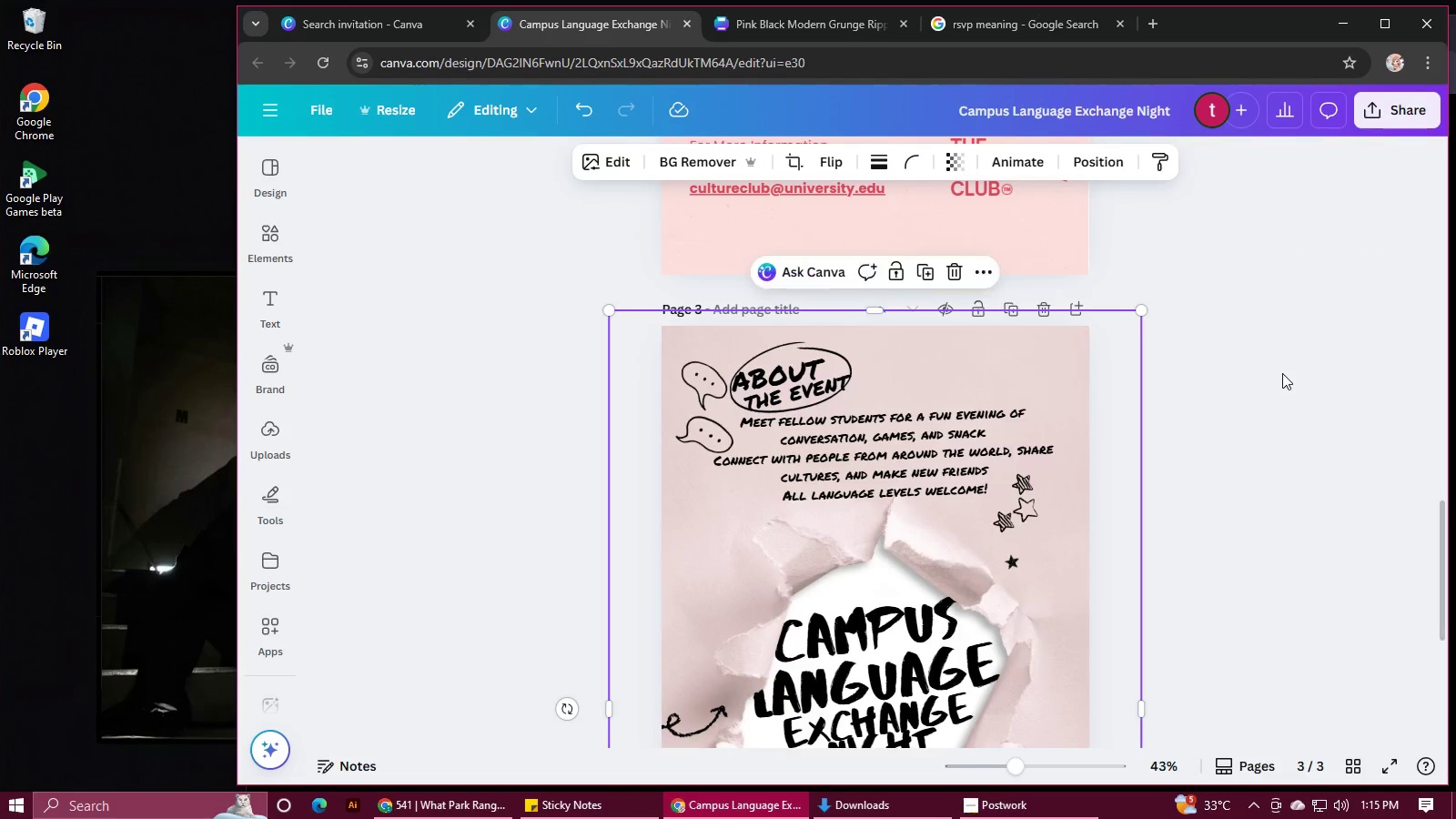 
left_click([1282, 373])
 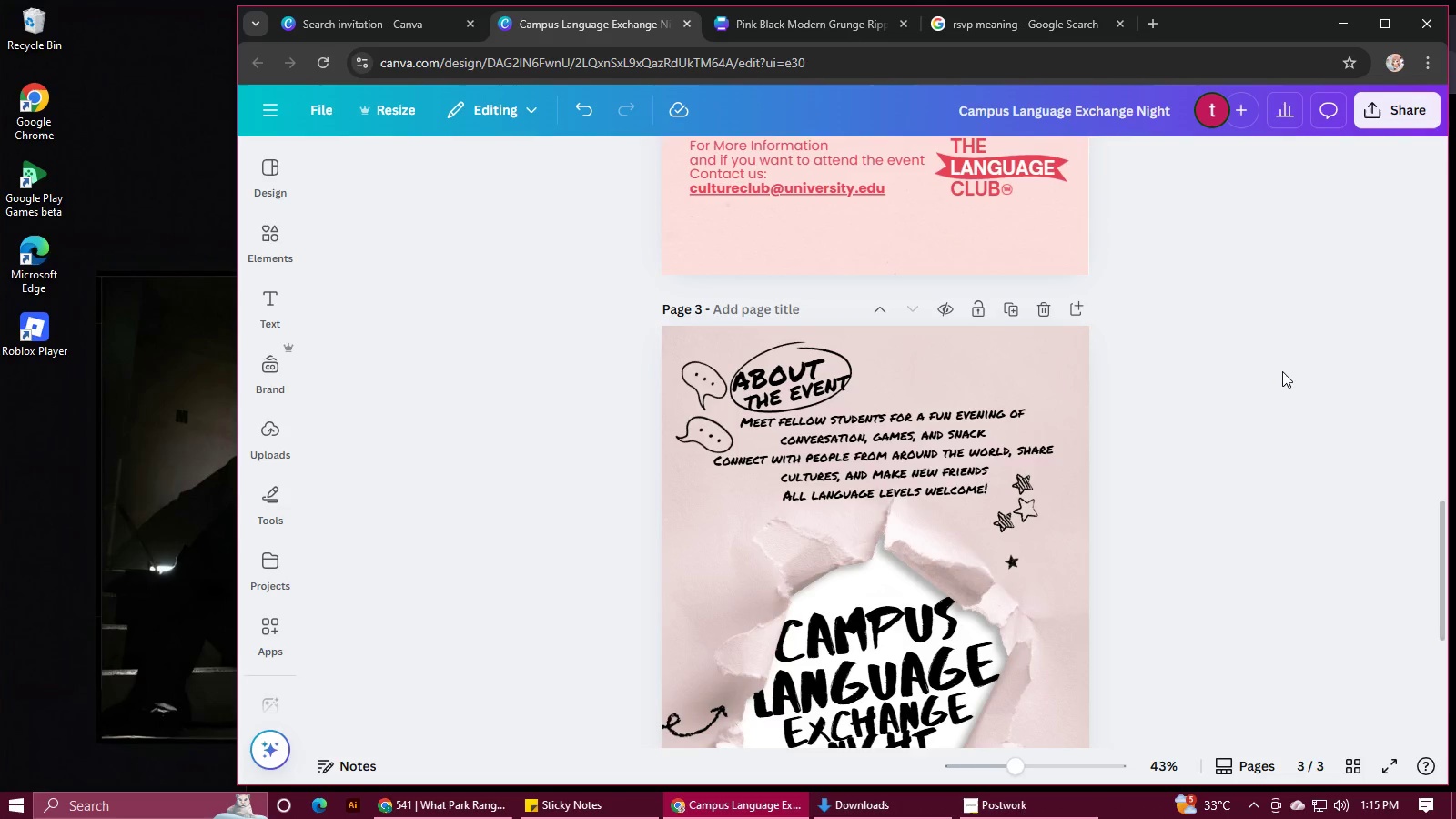 
scroll: coordinate [1282, 371], scroll_direction: down, amount: 2.0
 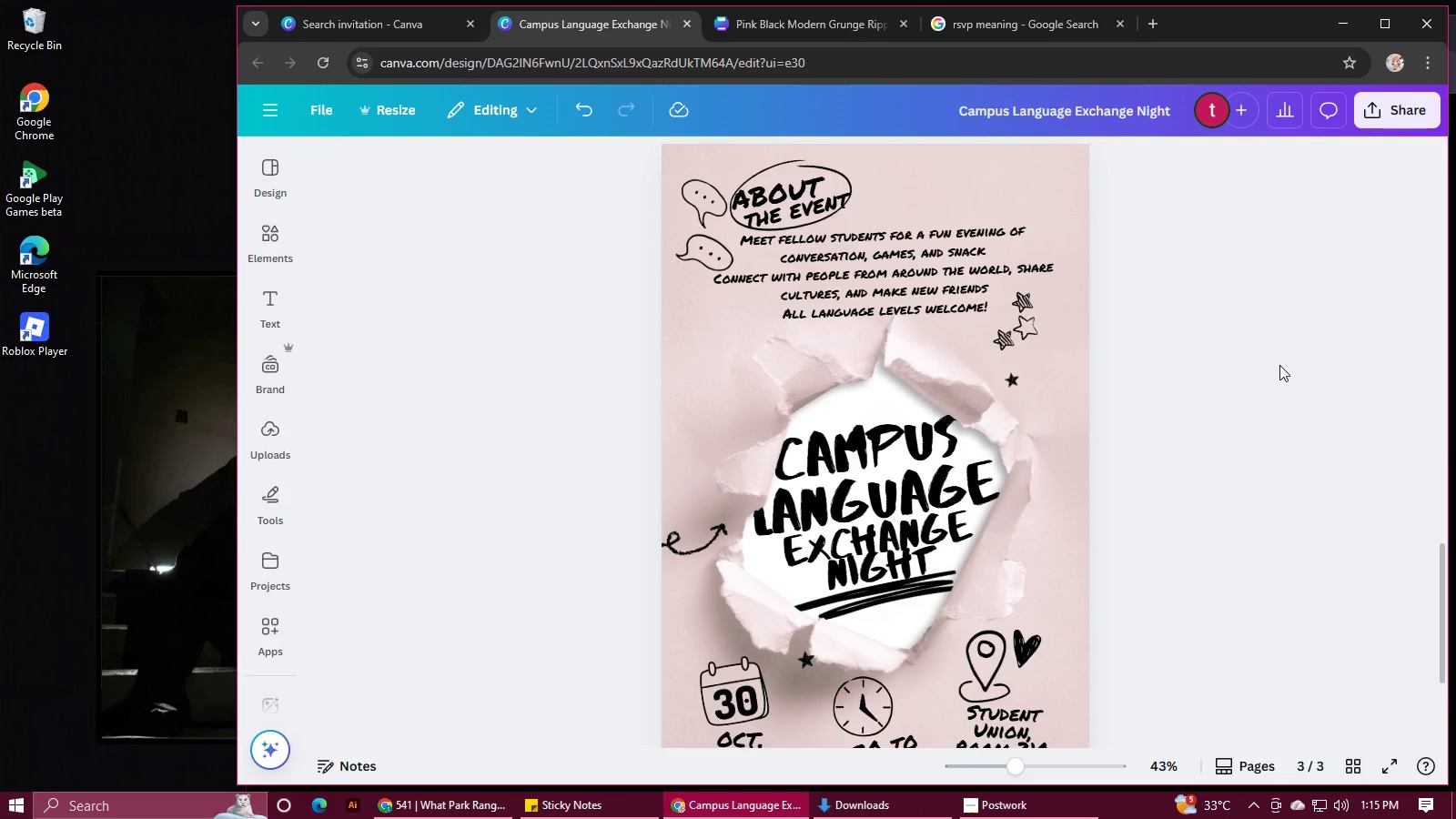 
scroll: coordinate [1279, 365], scroll_direction: up, amount: 1.0
 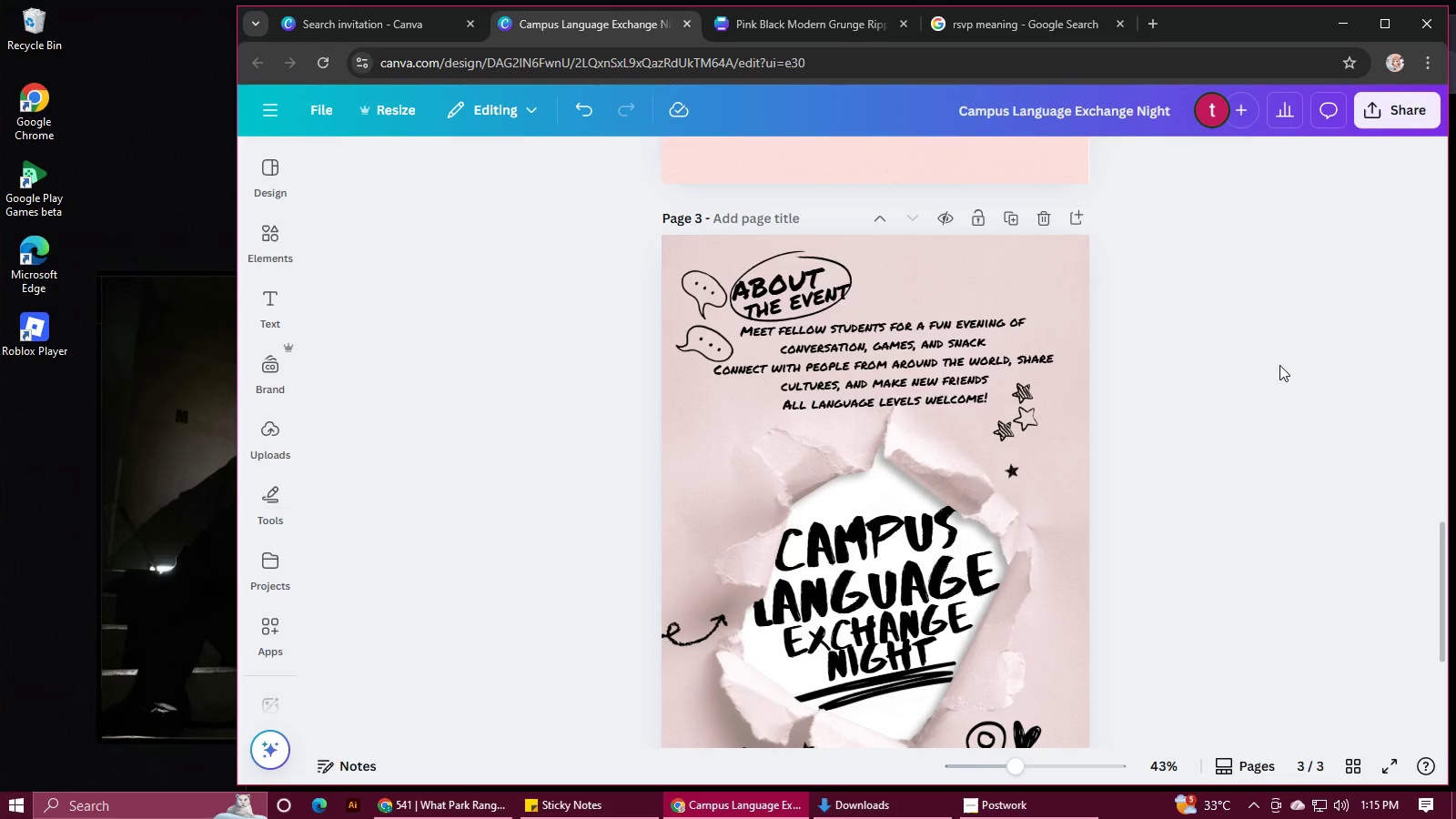 
scroll: coordinate [1279, 363], scroll_direction: down, amount: 5.0
 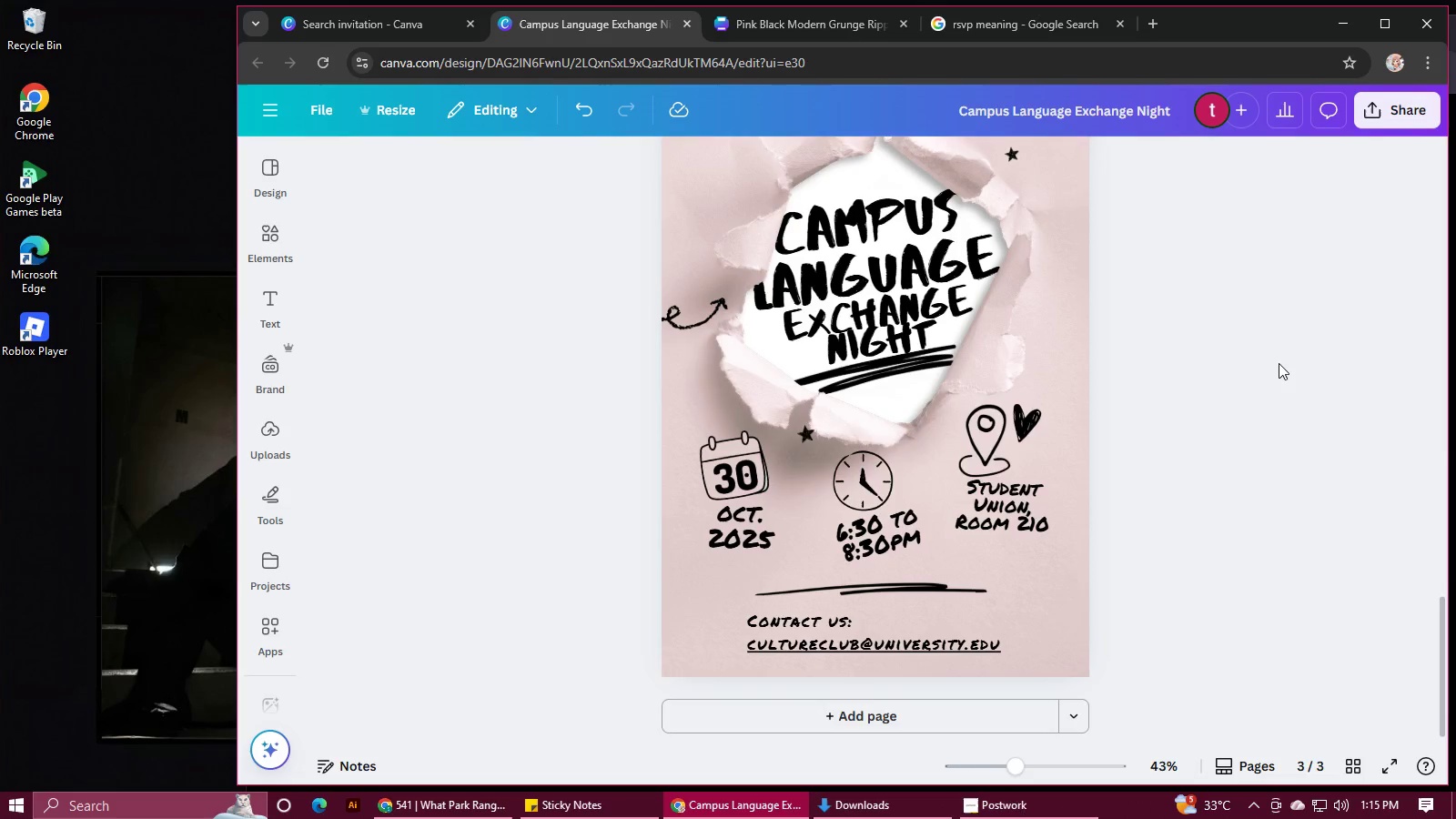 
scroll: coordinate [1278, 362], scroll_direction: up, amount: 3.0
 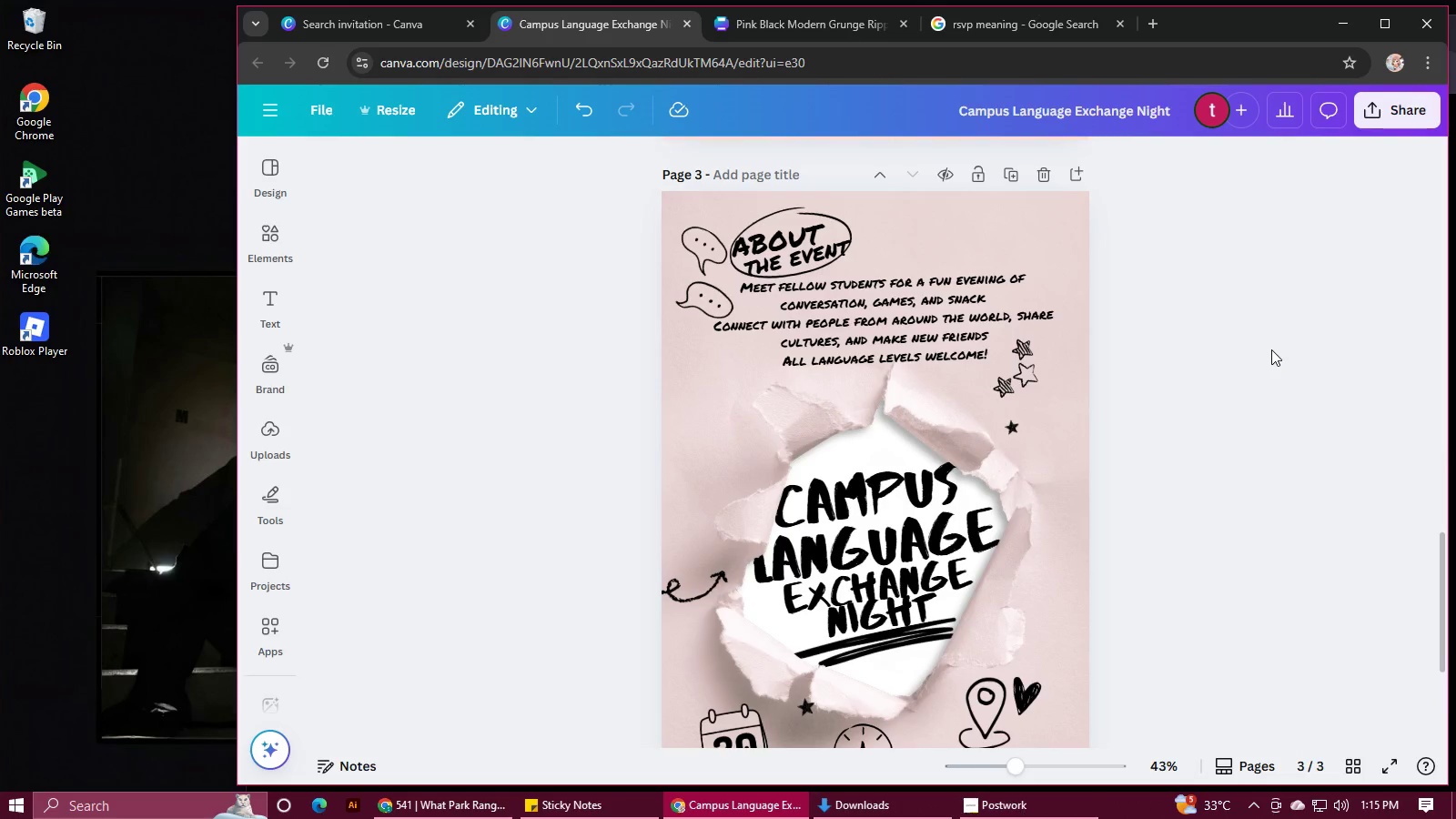 
hold_key(key=ControlLeft, duration=0.62)
scroll: coordinate [1234, 464], scroll_direction: down, amount: 6.0
 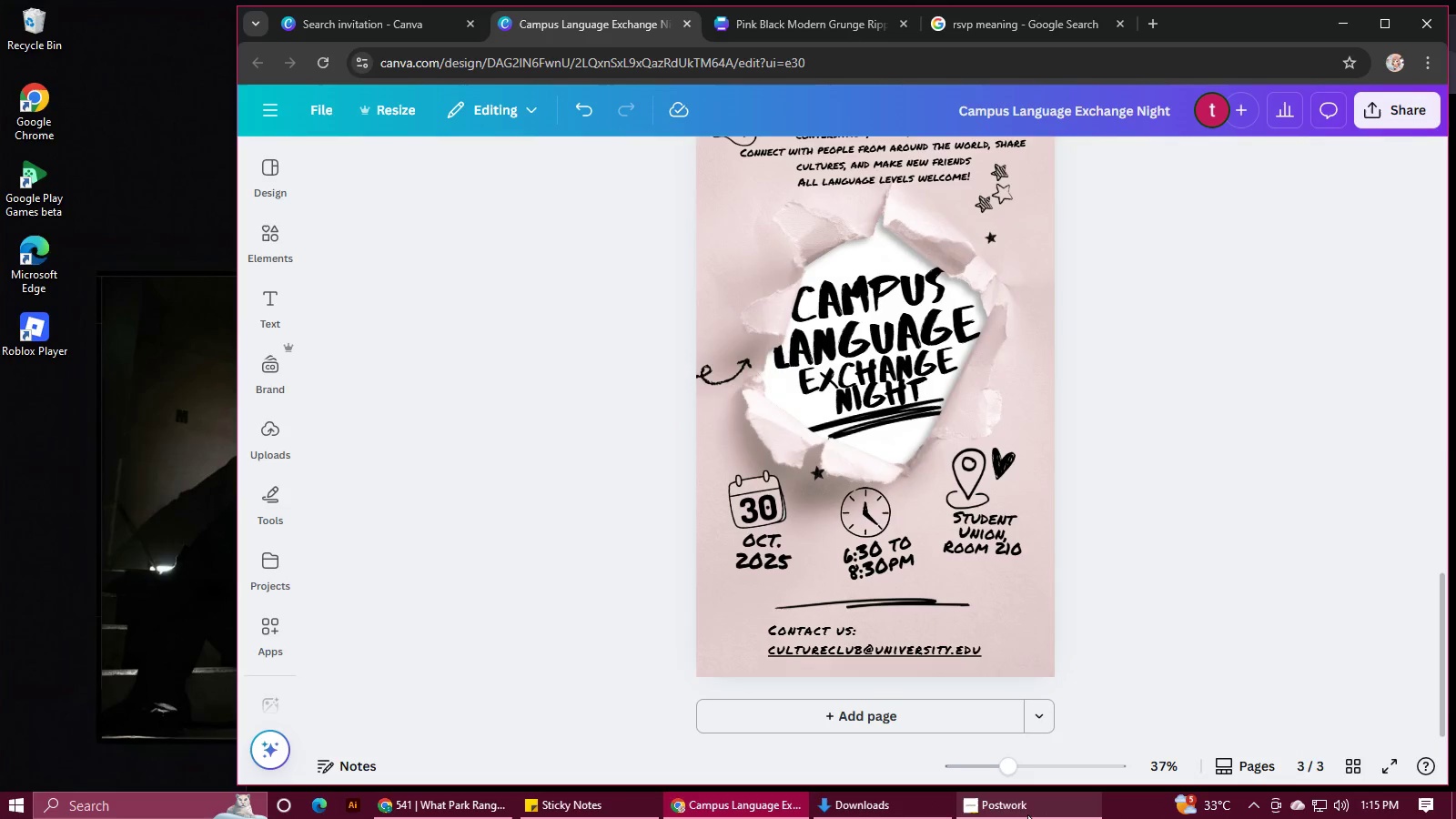 
left_click([1017, 818])